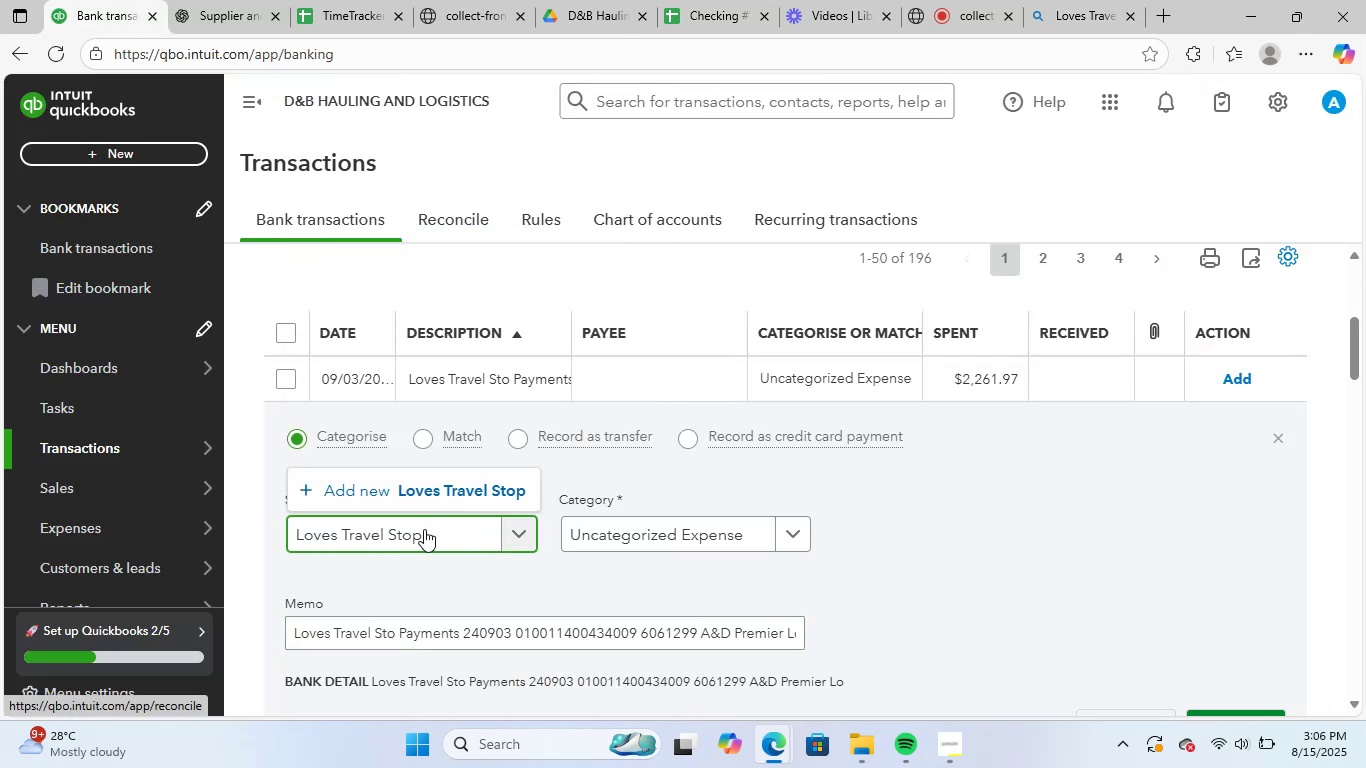 
left_click([450, 487])
 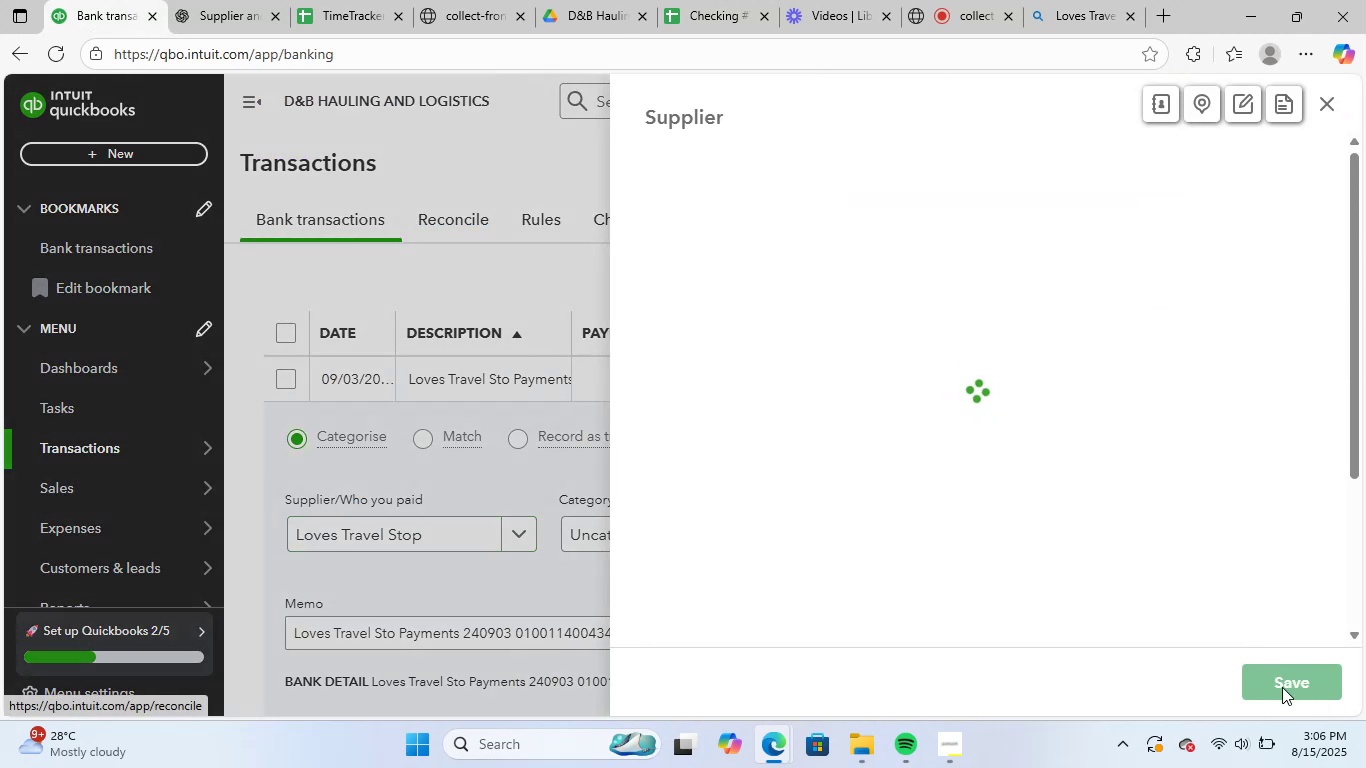 
left_click([1299, 687])
 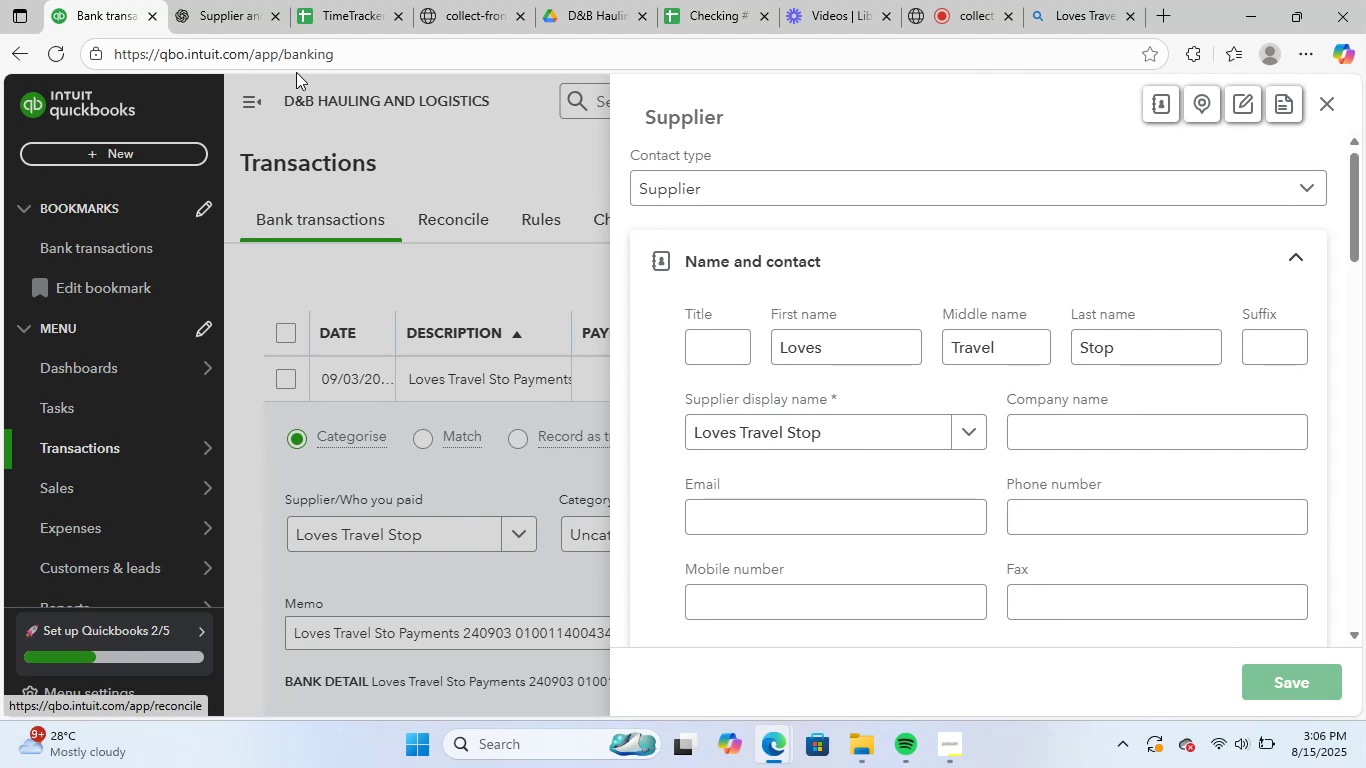 
left_click([263, 0])
 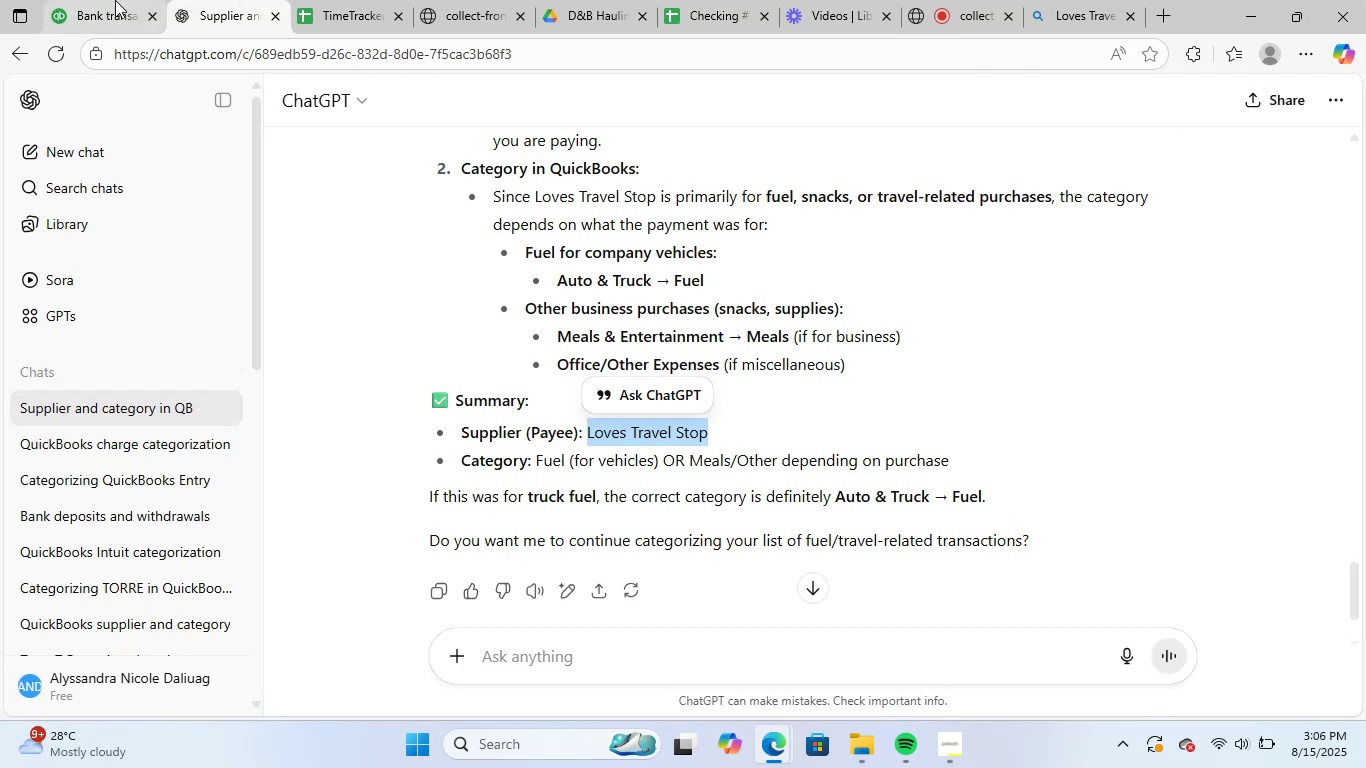 
left_click([115, 0])
 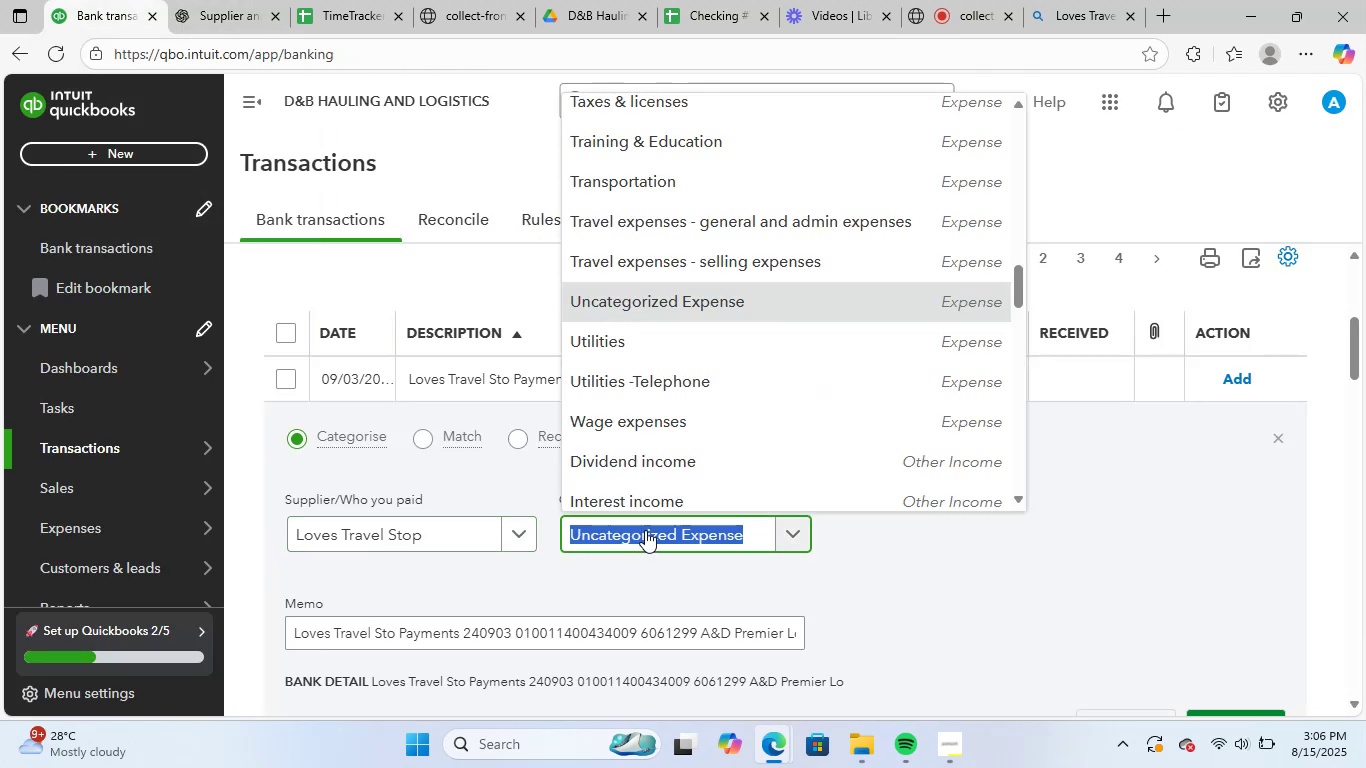 
type(gas)
 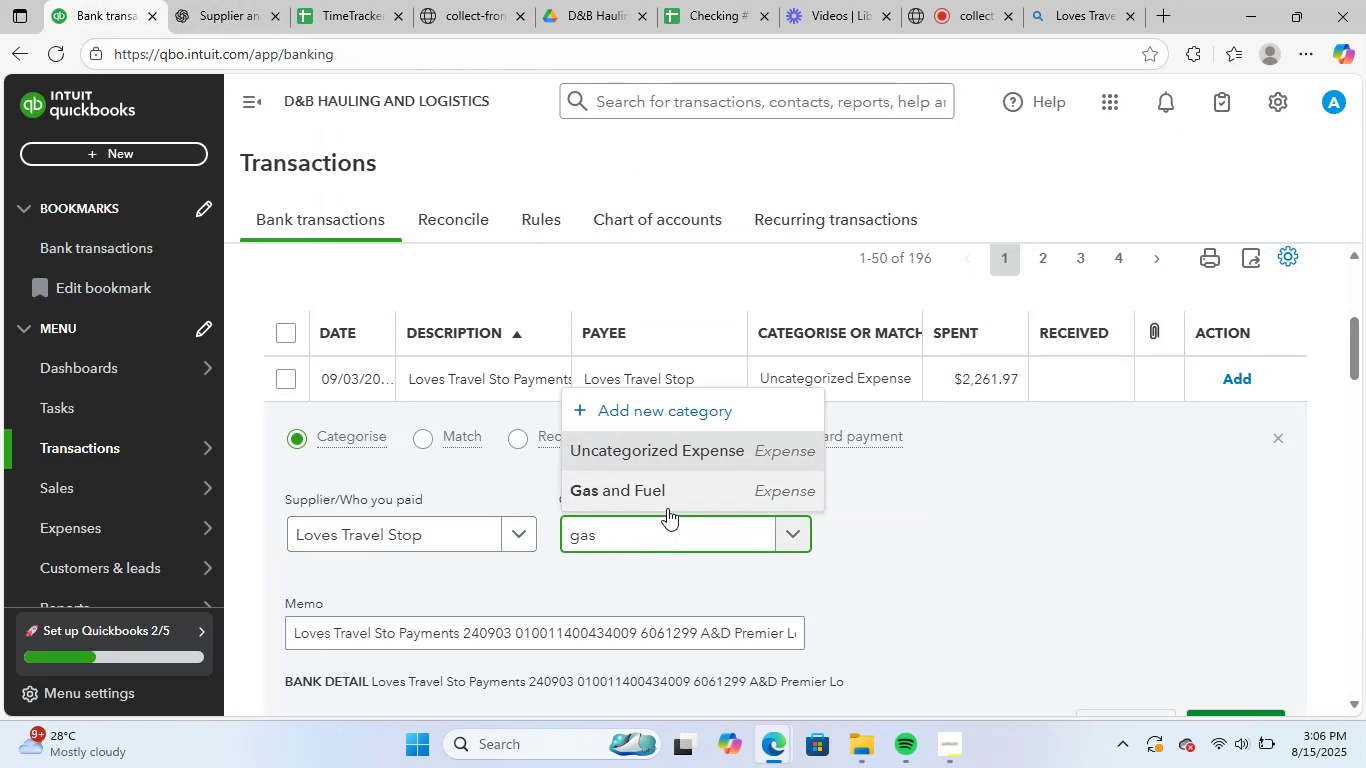 
left_click([691, 491])
 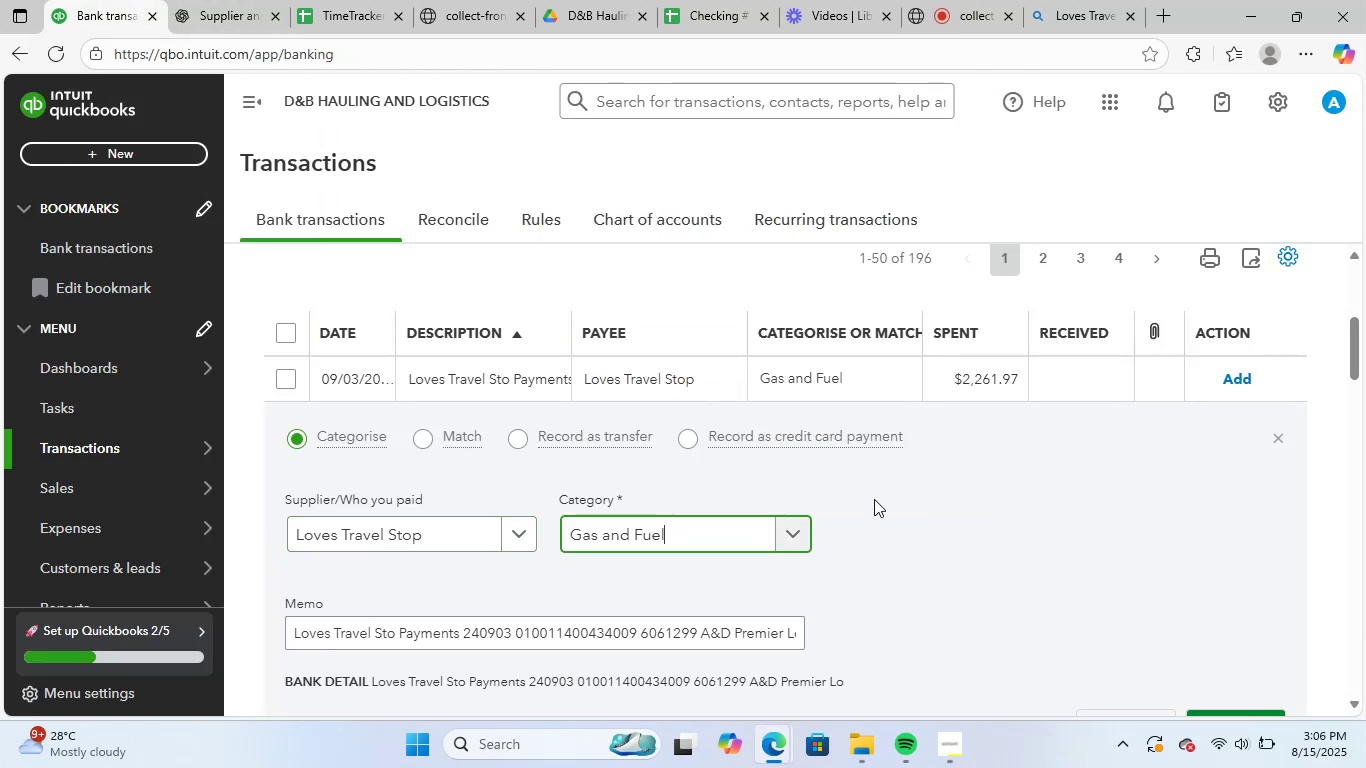 
scroll: coordinate [874, 499], scroll_direction: down, amount: 2.0
 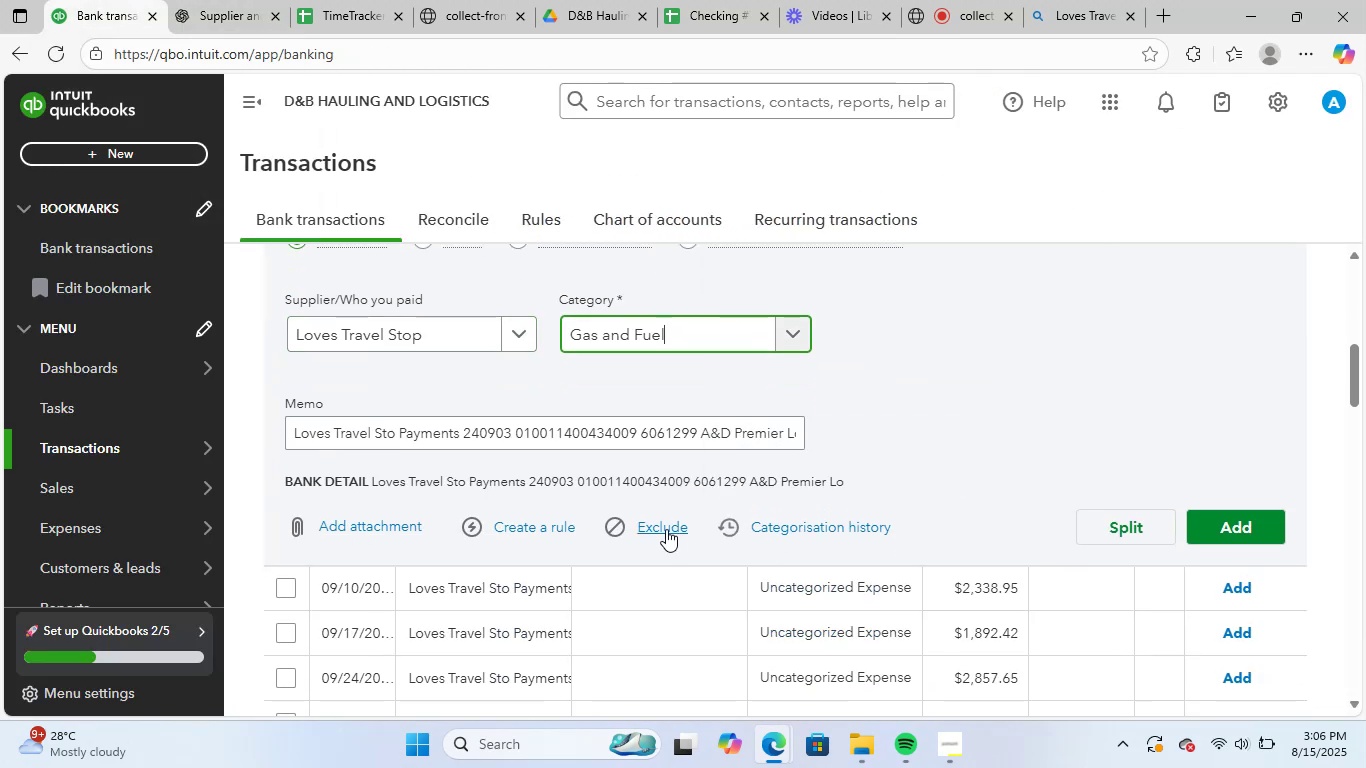 
left_click([525, 526])
 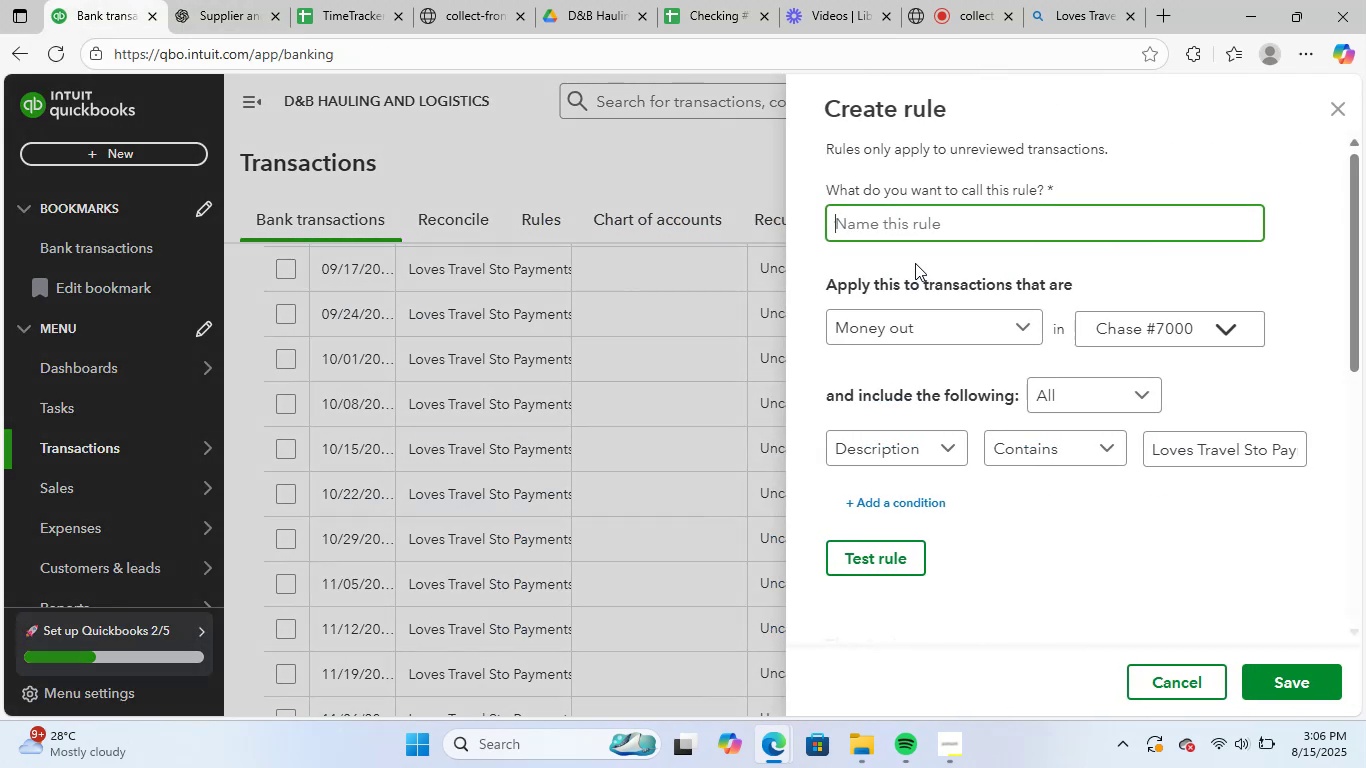 
key(Control+V)
 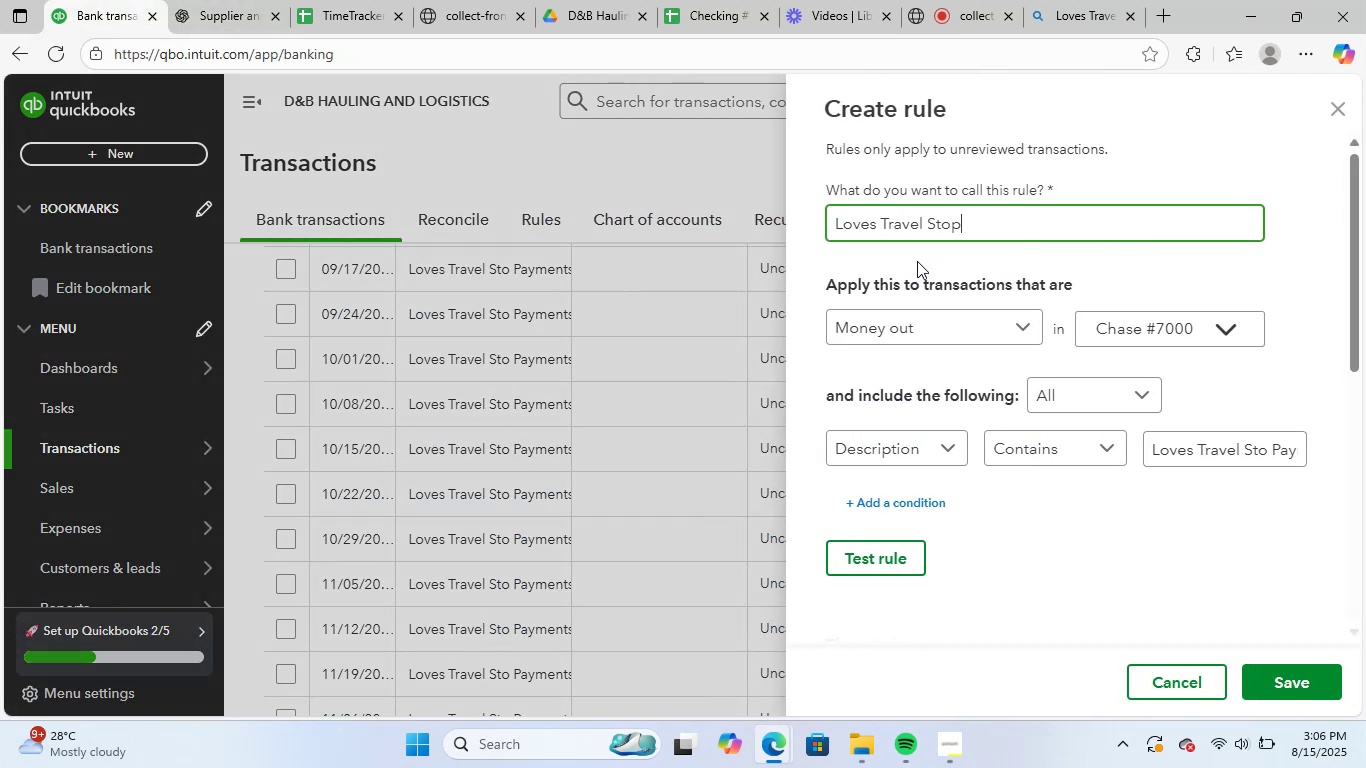 
left_click_drag(start_coordinate=[1156, 481], to_coordinate=[1259, 518])
 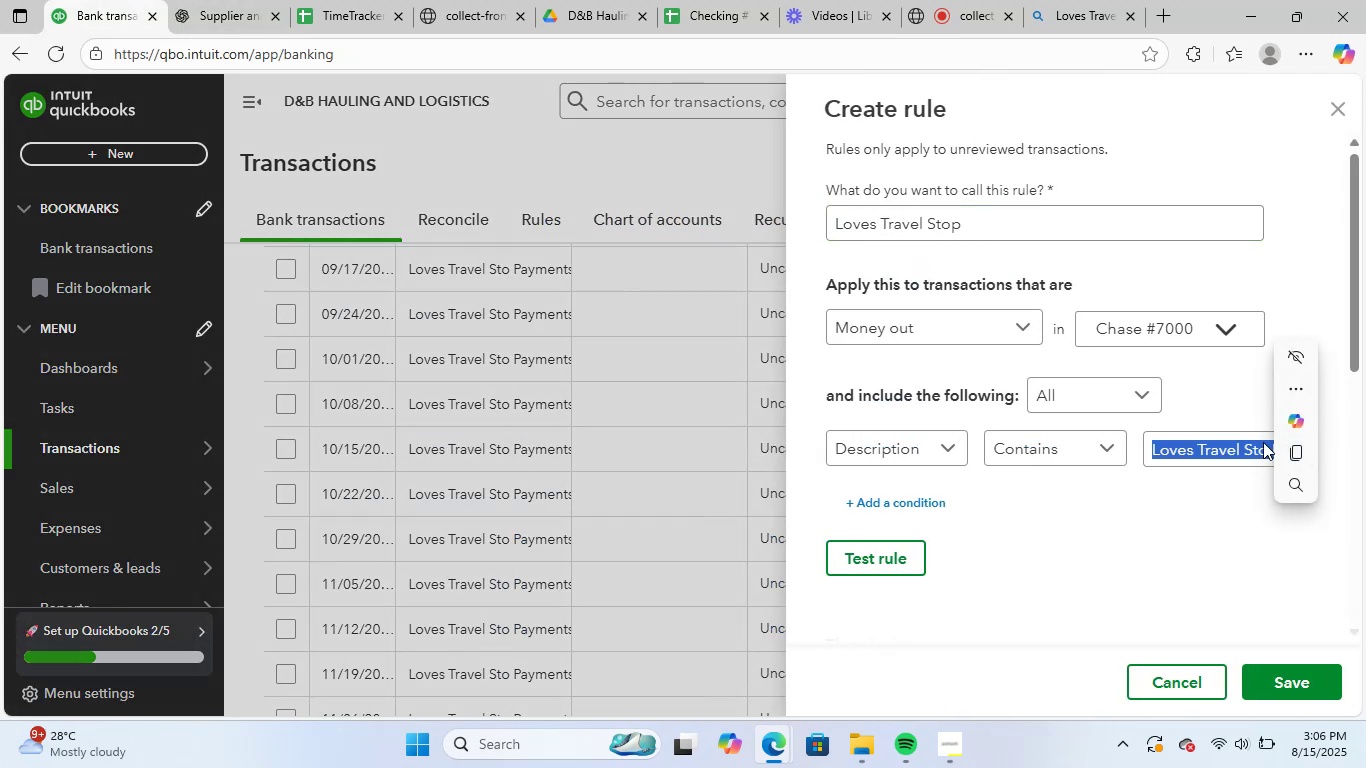 
left_click([1253, 448])
 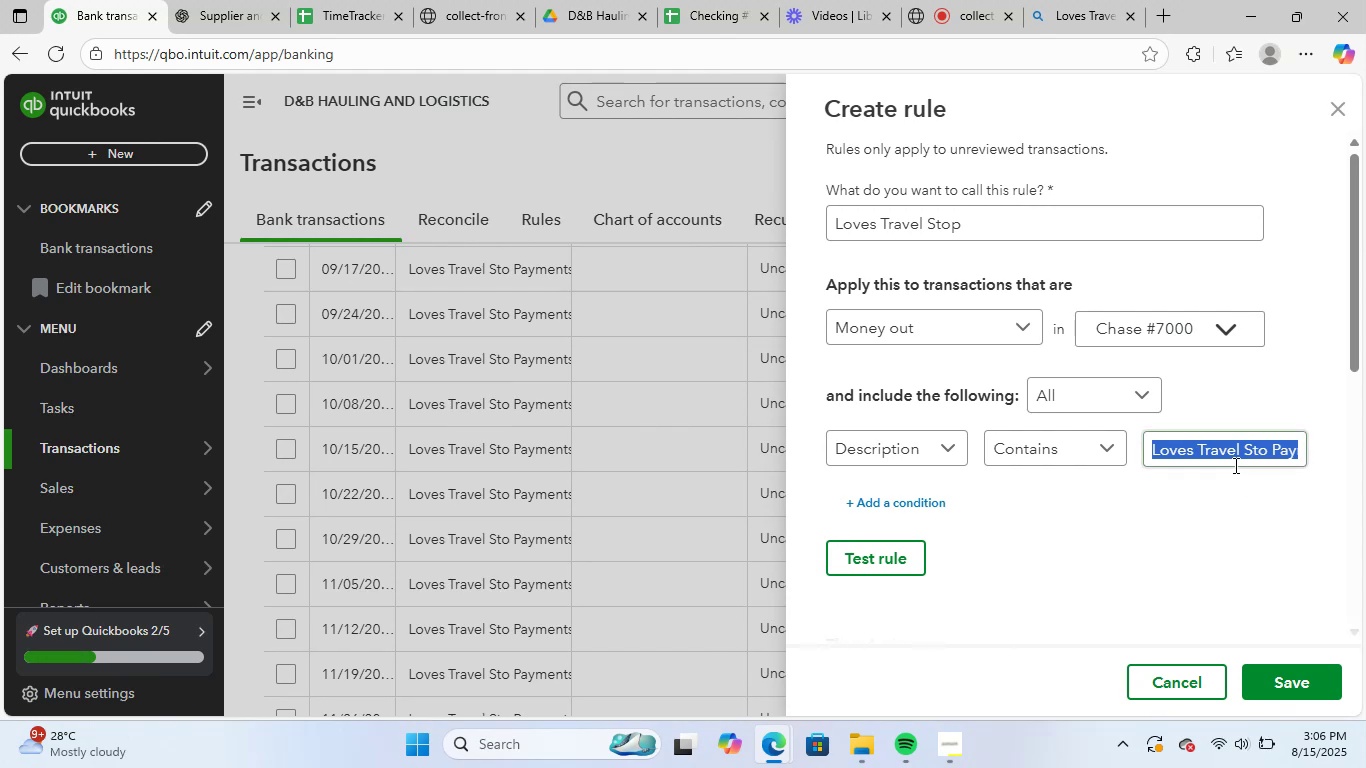 
left_click([1245, 445])
 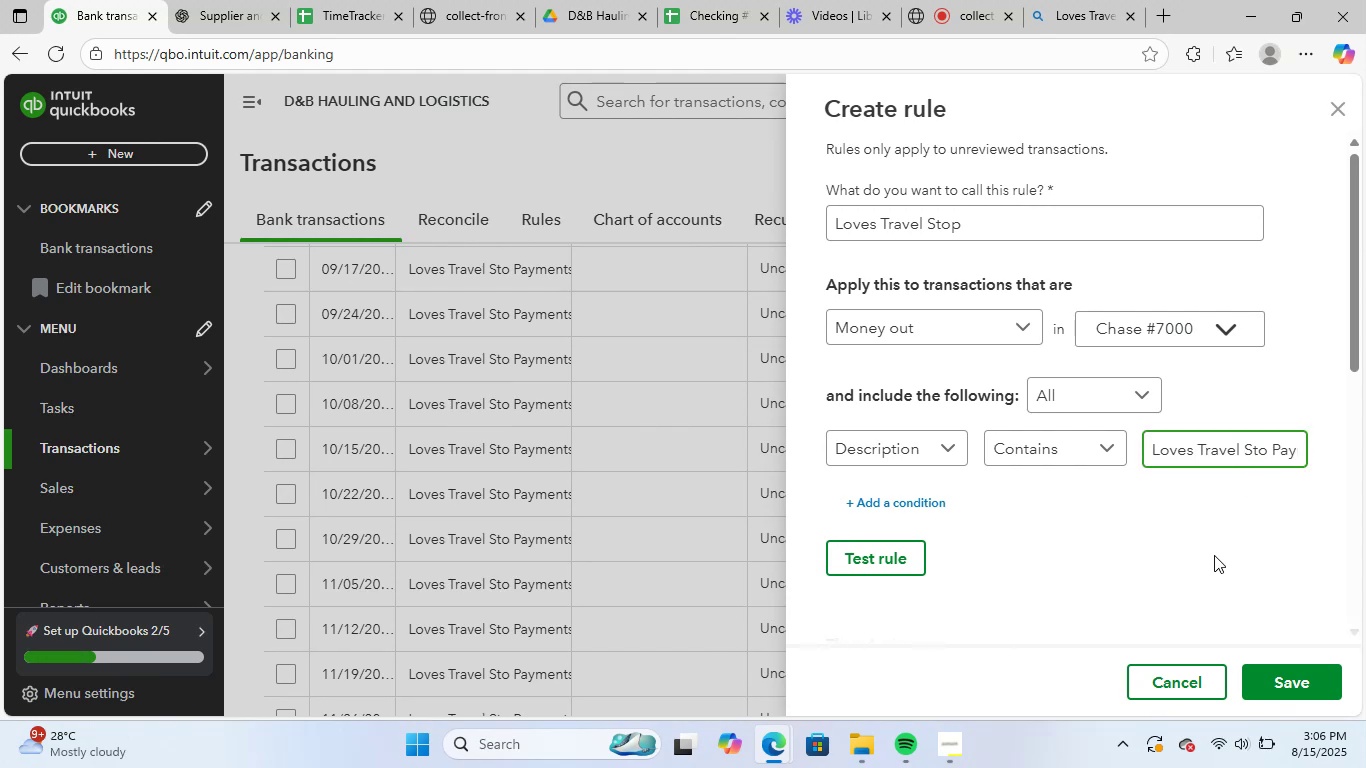 
key(ArrowRight)
 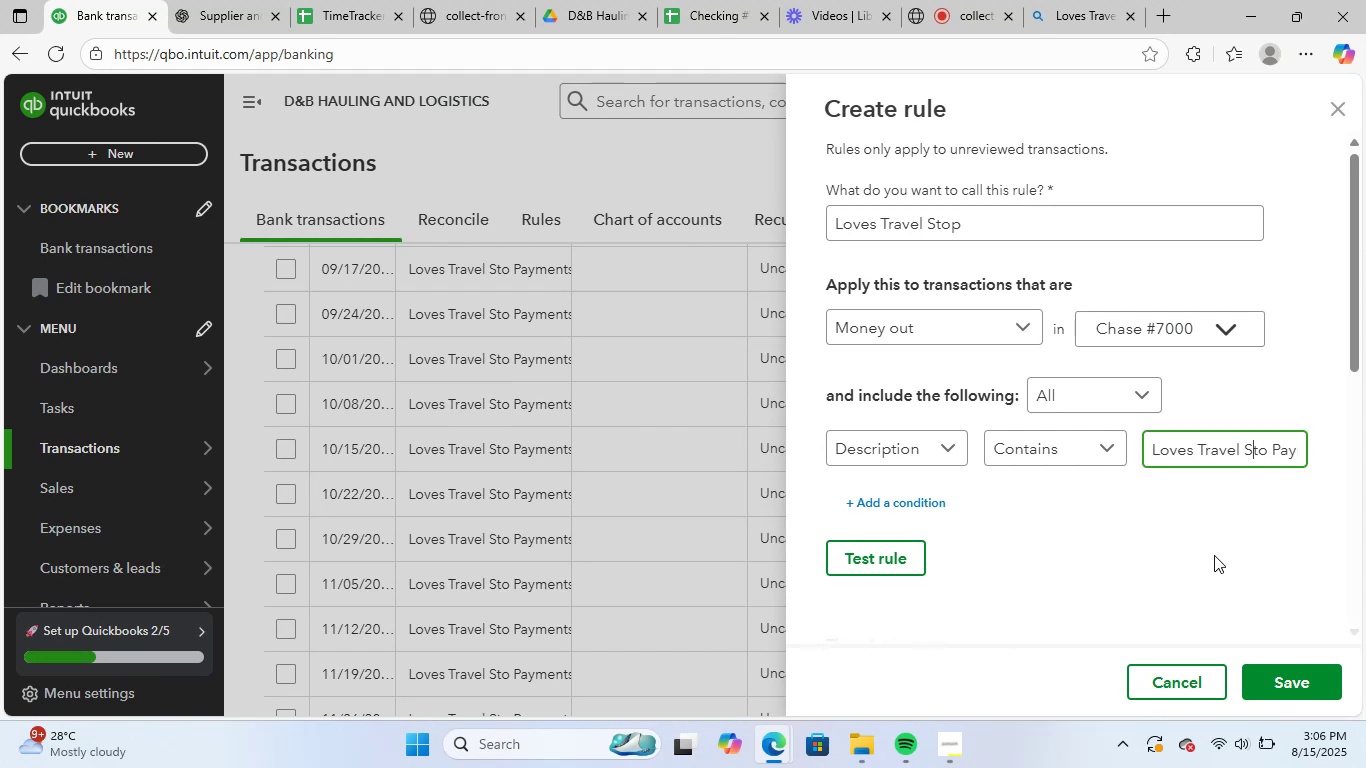 
key(ArrowRight)
 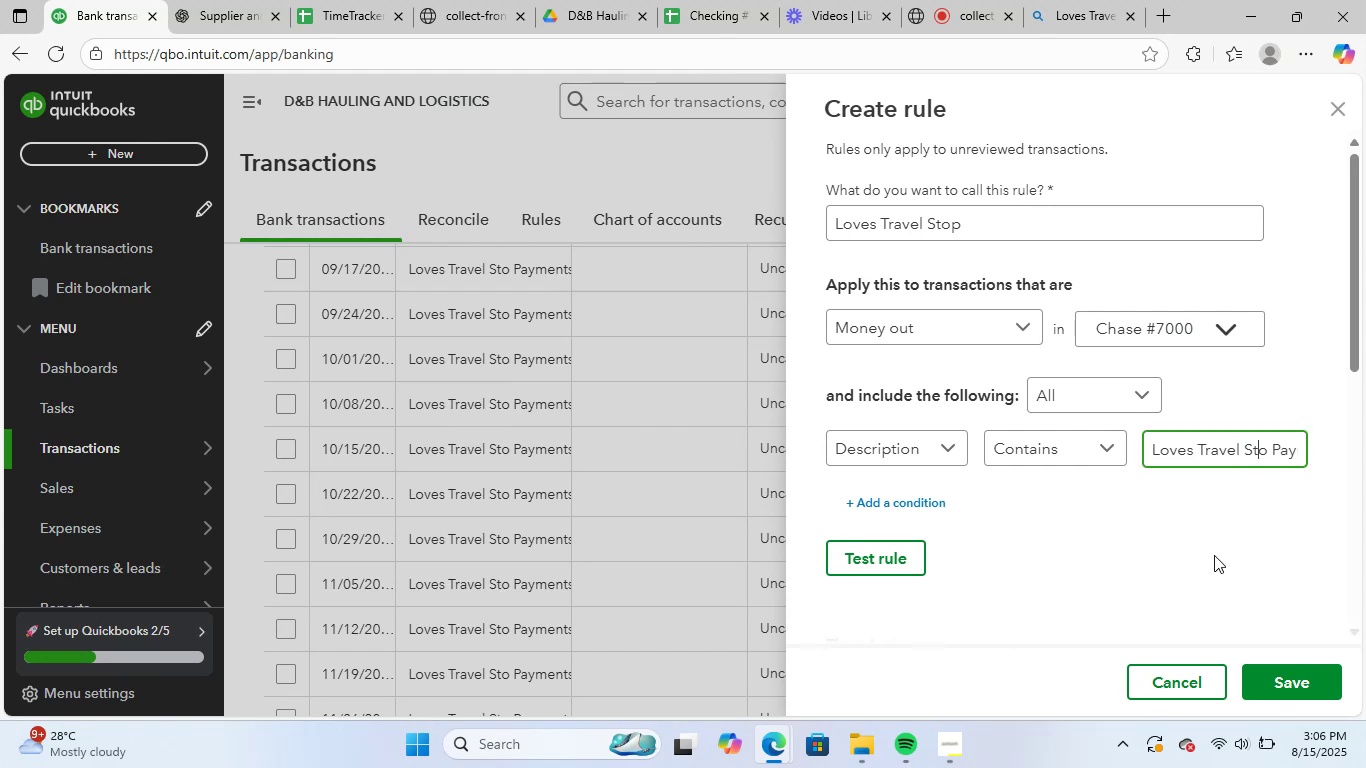 
key(ArrowRight)
 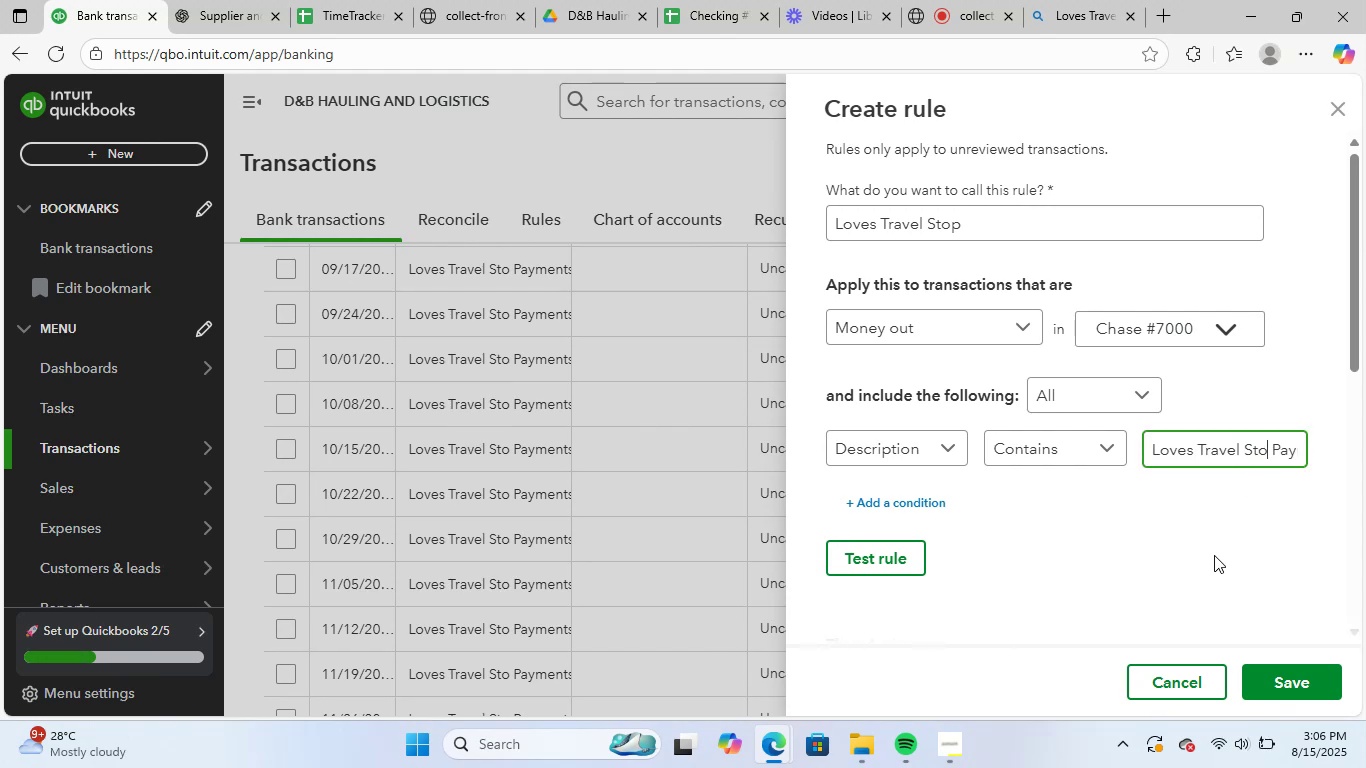 
key(ArrowRight)
 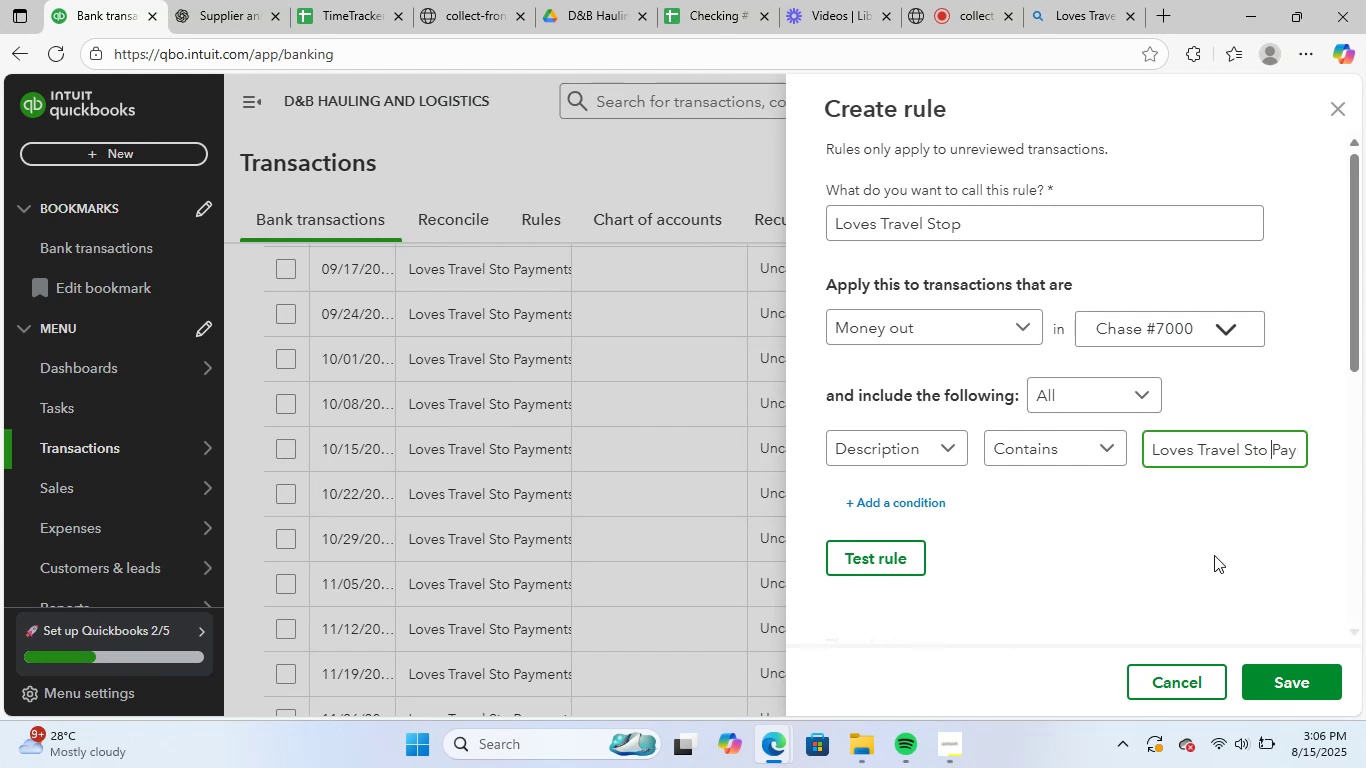 
key(ArrowRight)
 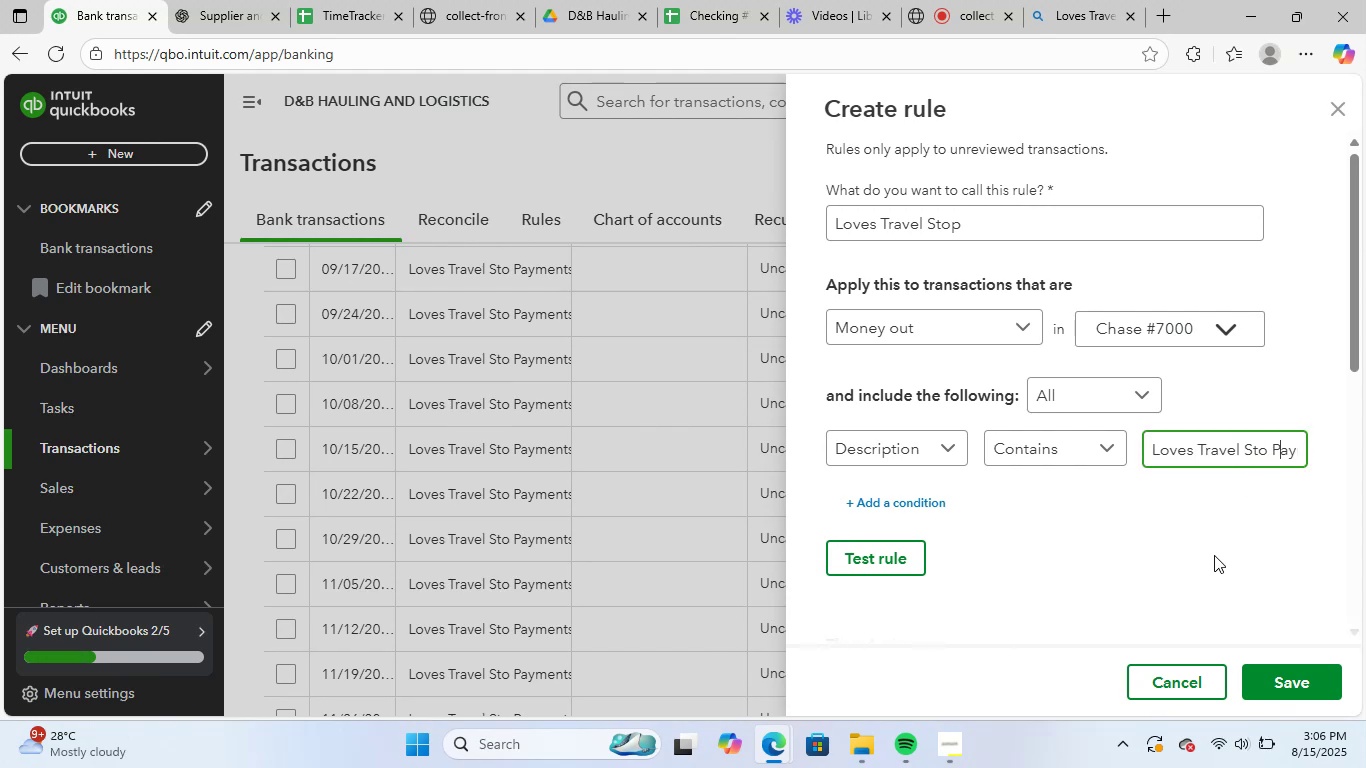 
key(ArrowRight)
 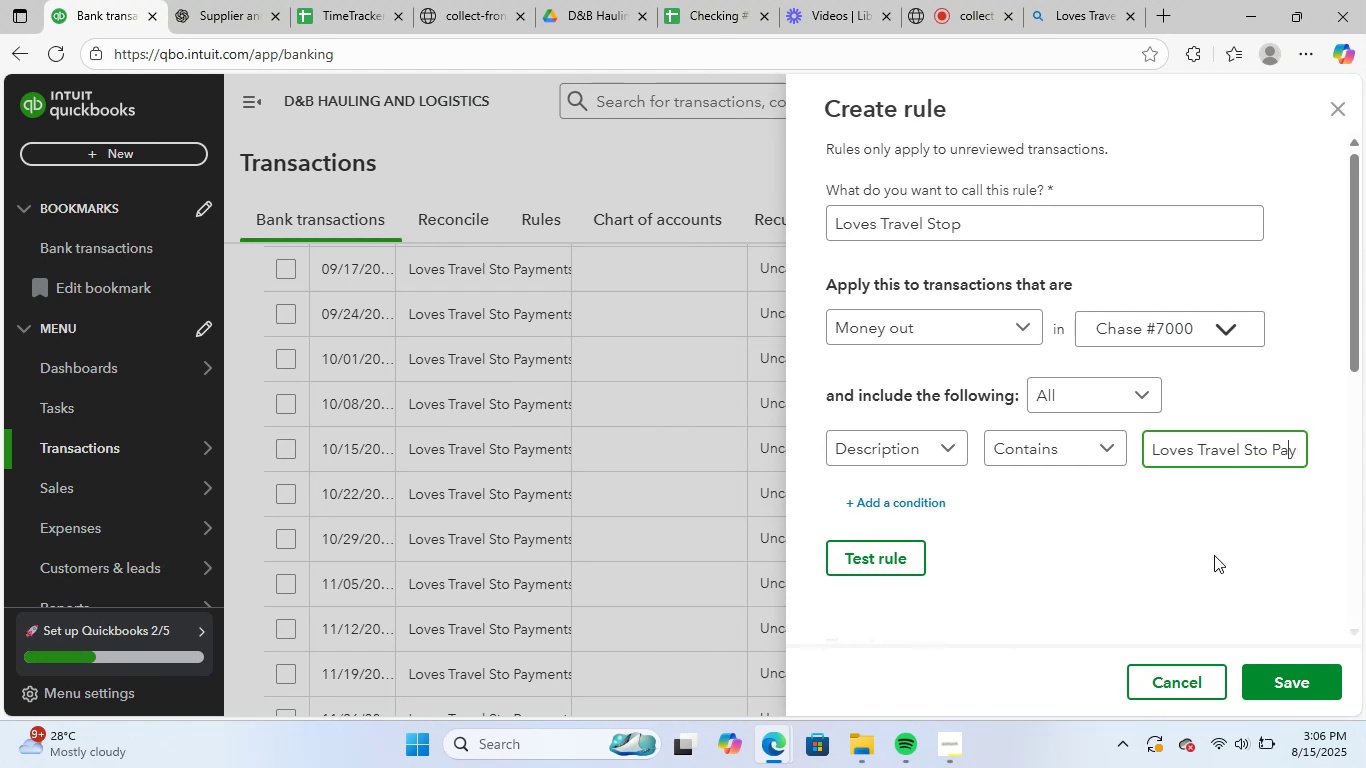 
key(ArrowRight)
 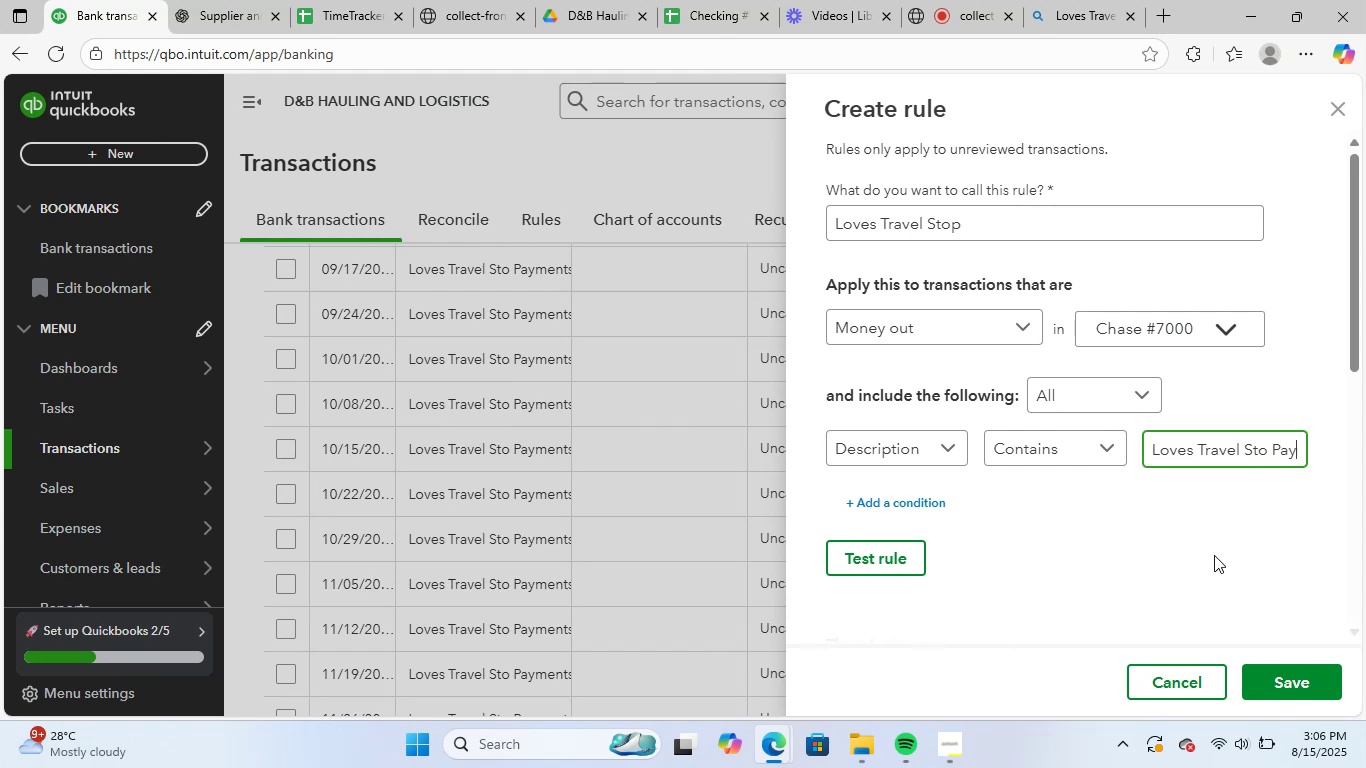 
key(ArrowRight)
 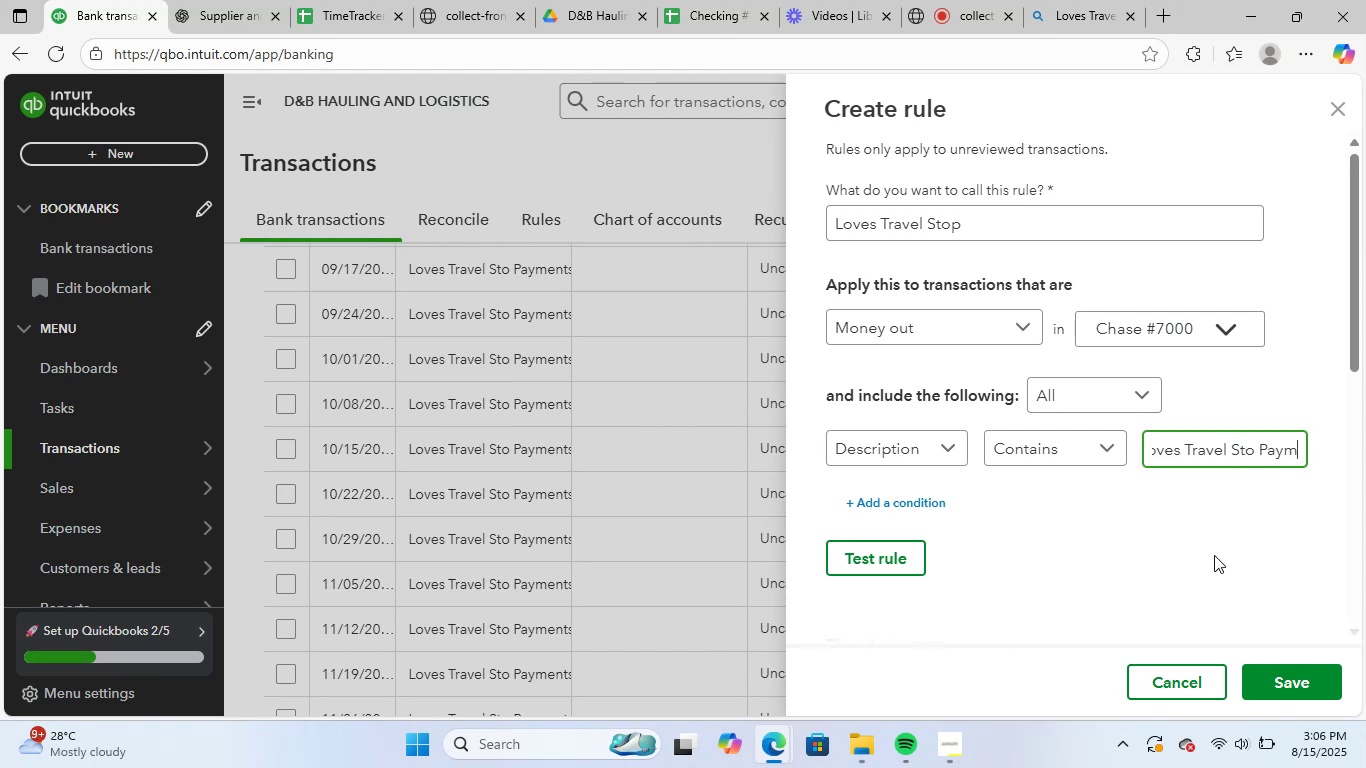 
key(ArrowRight)
 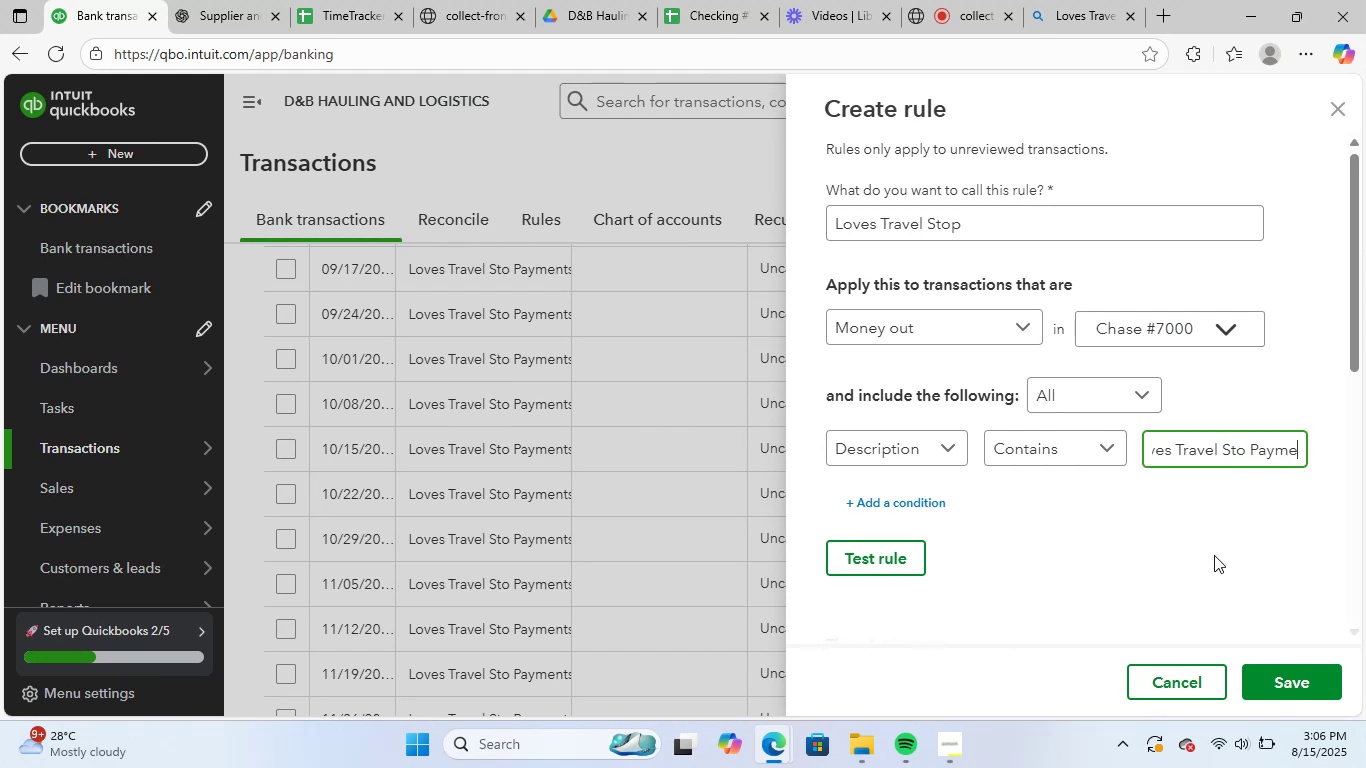 
key(ArrowRight)
 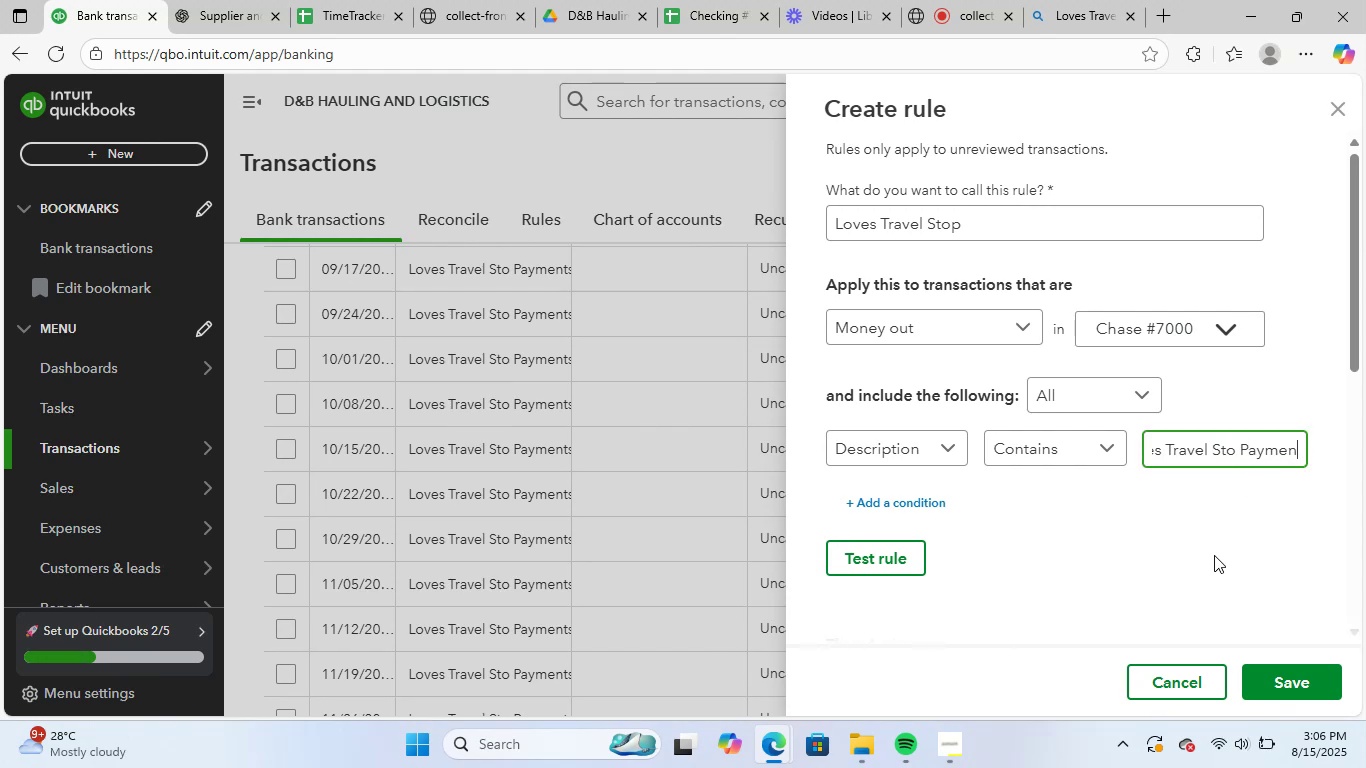 
key(ArrowRight)
 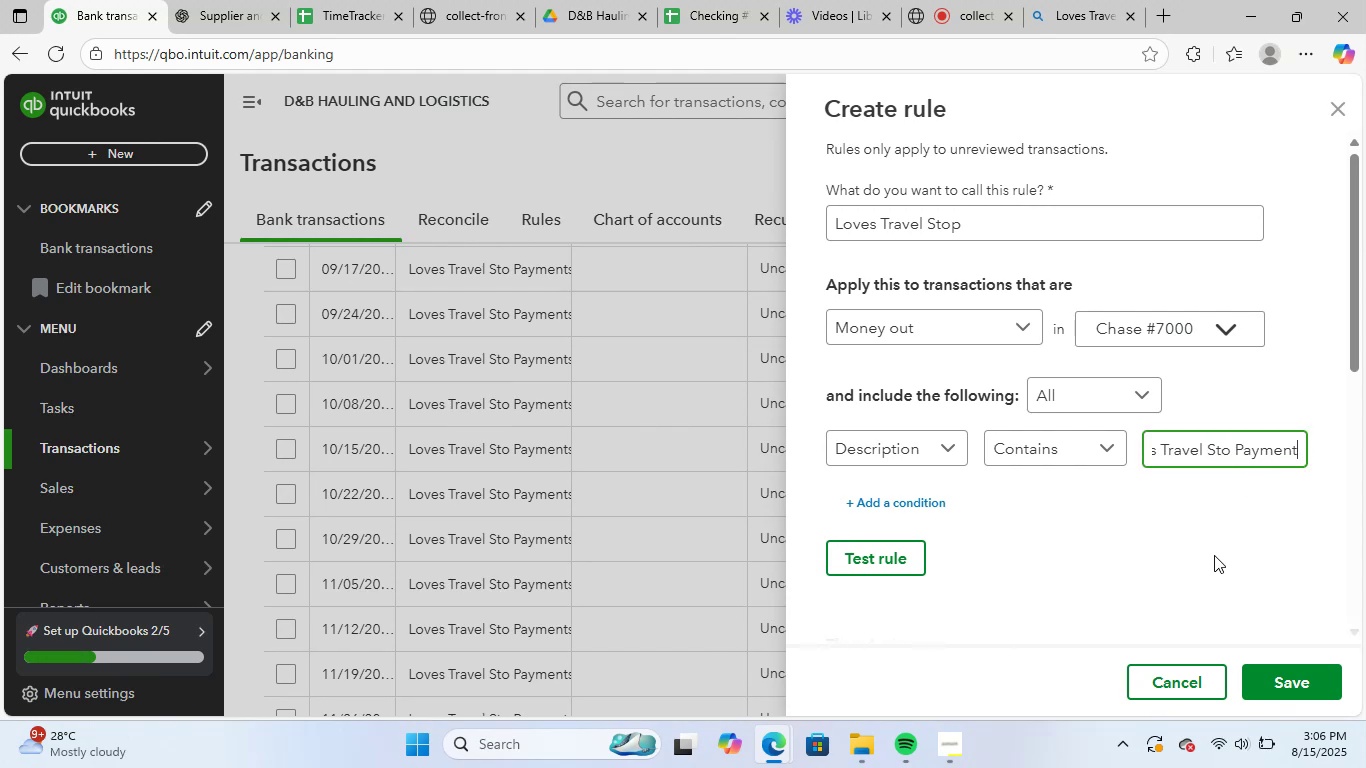 
key(ArrowRight)
 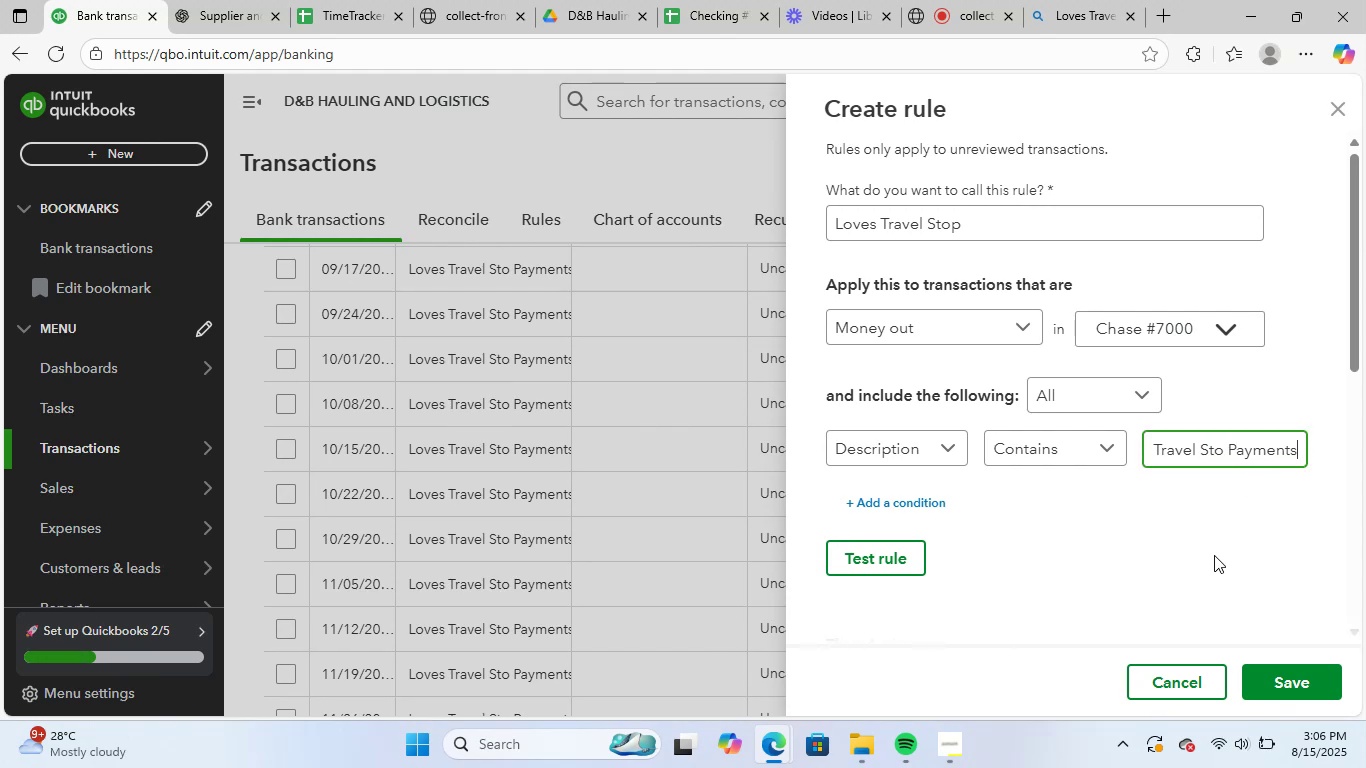 
key(ArrowRight)
 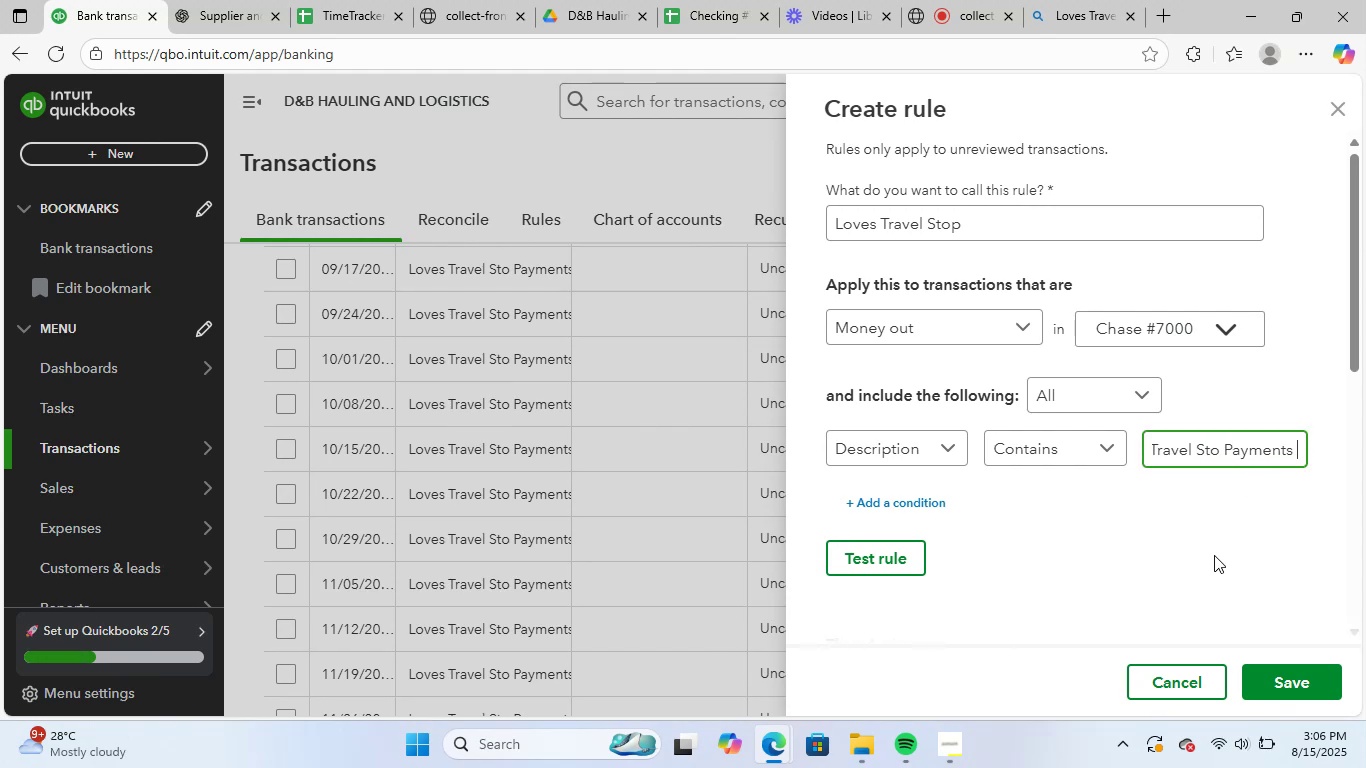 
hold_key(key=ShiftLeft, duration=1.93)
 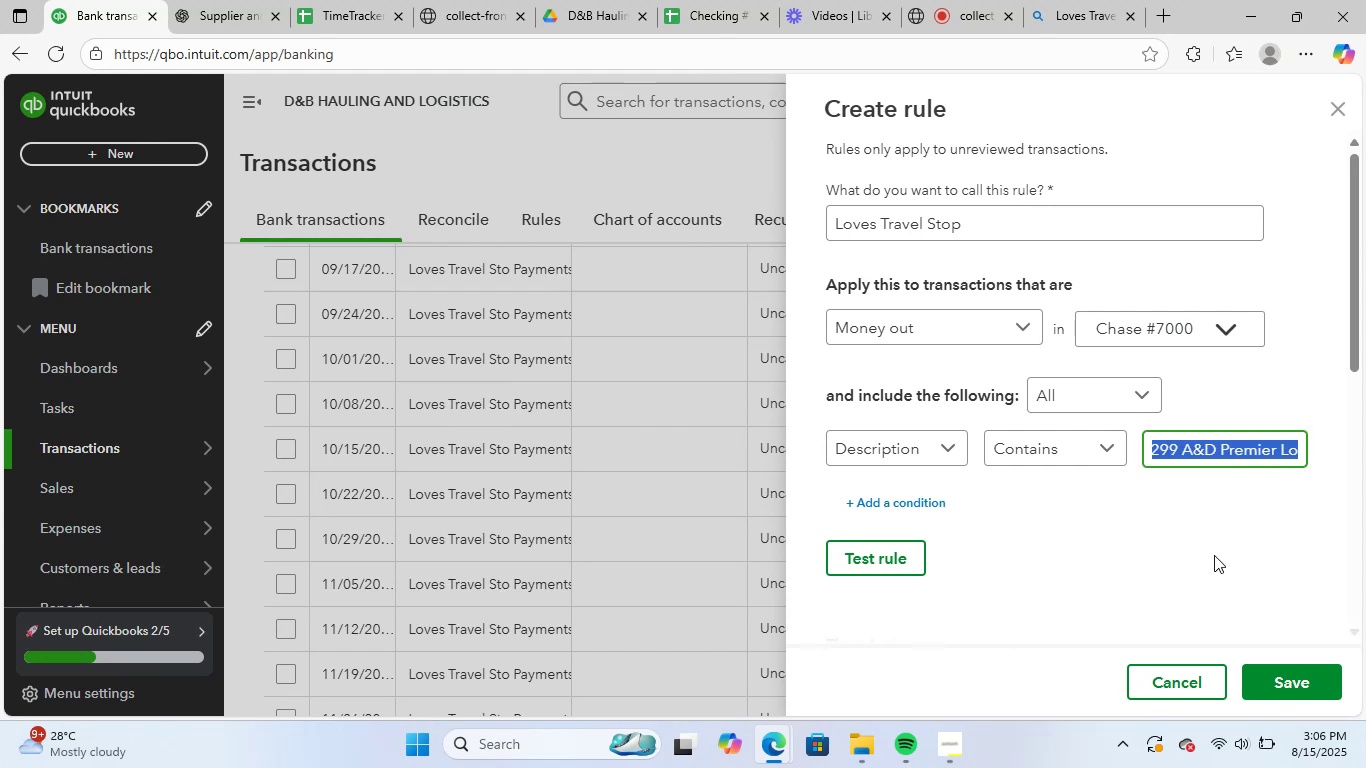 
hold_key(key=ArrowRight, duration=1.51)
 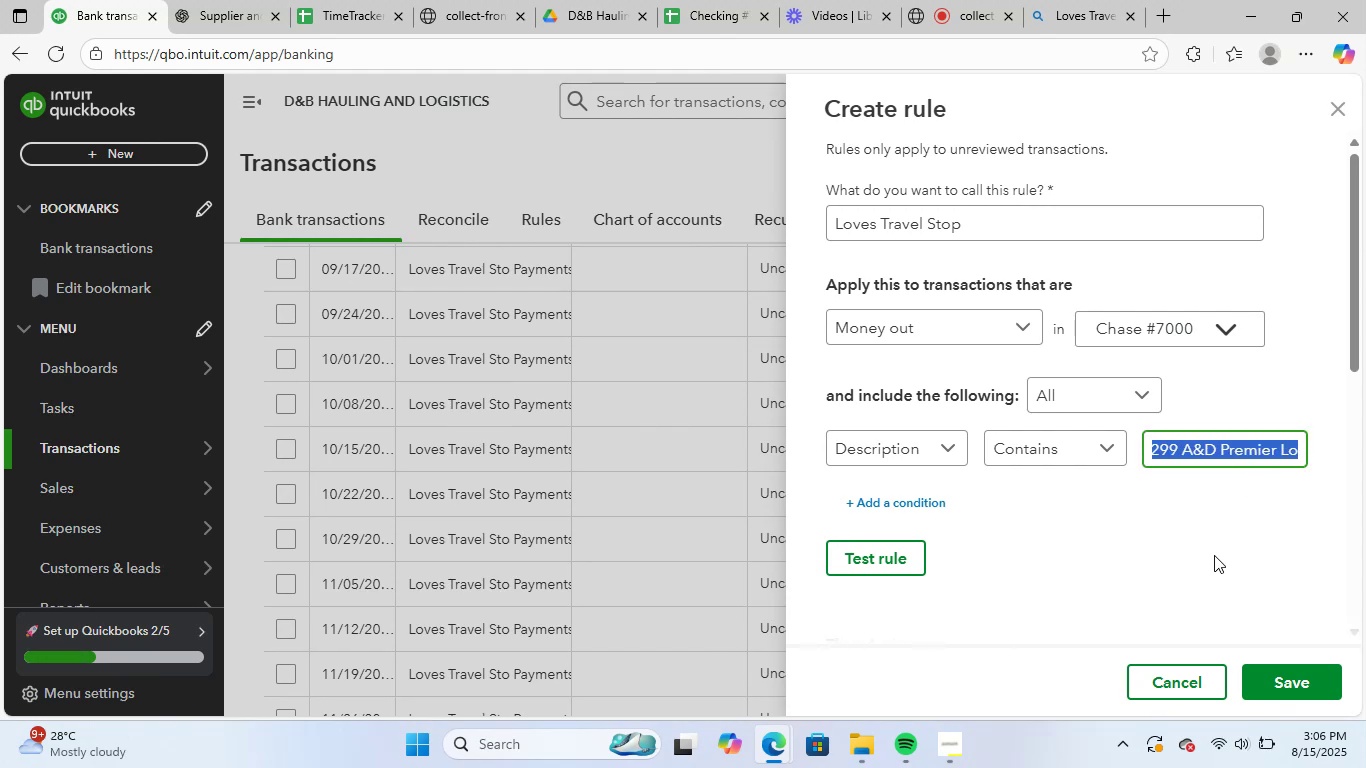 
hold_key(key=ArrowRight, duration=0.31)
 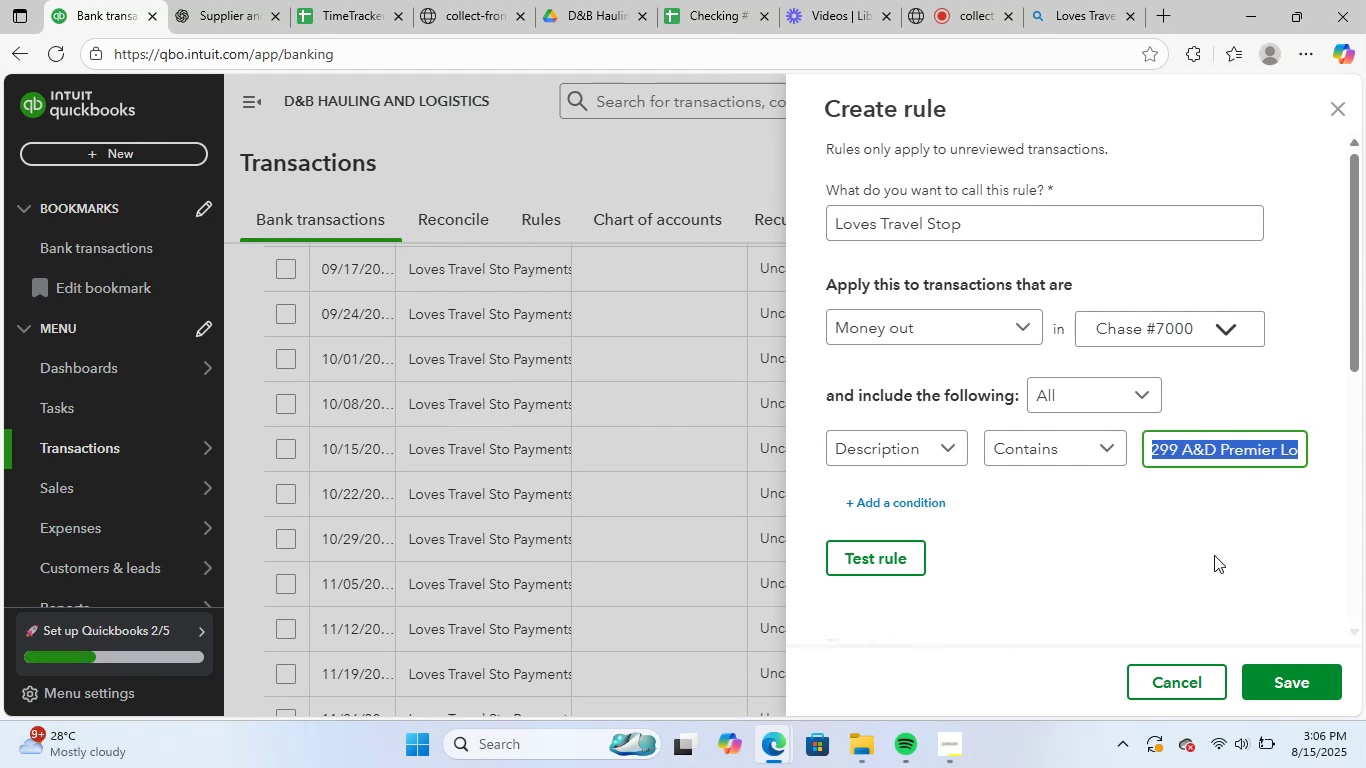 
key(Backspace)
 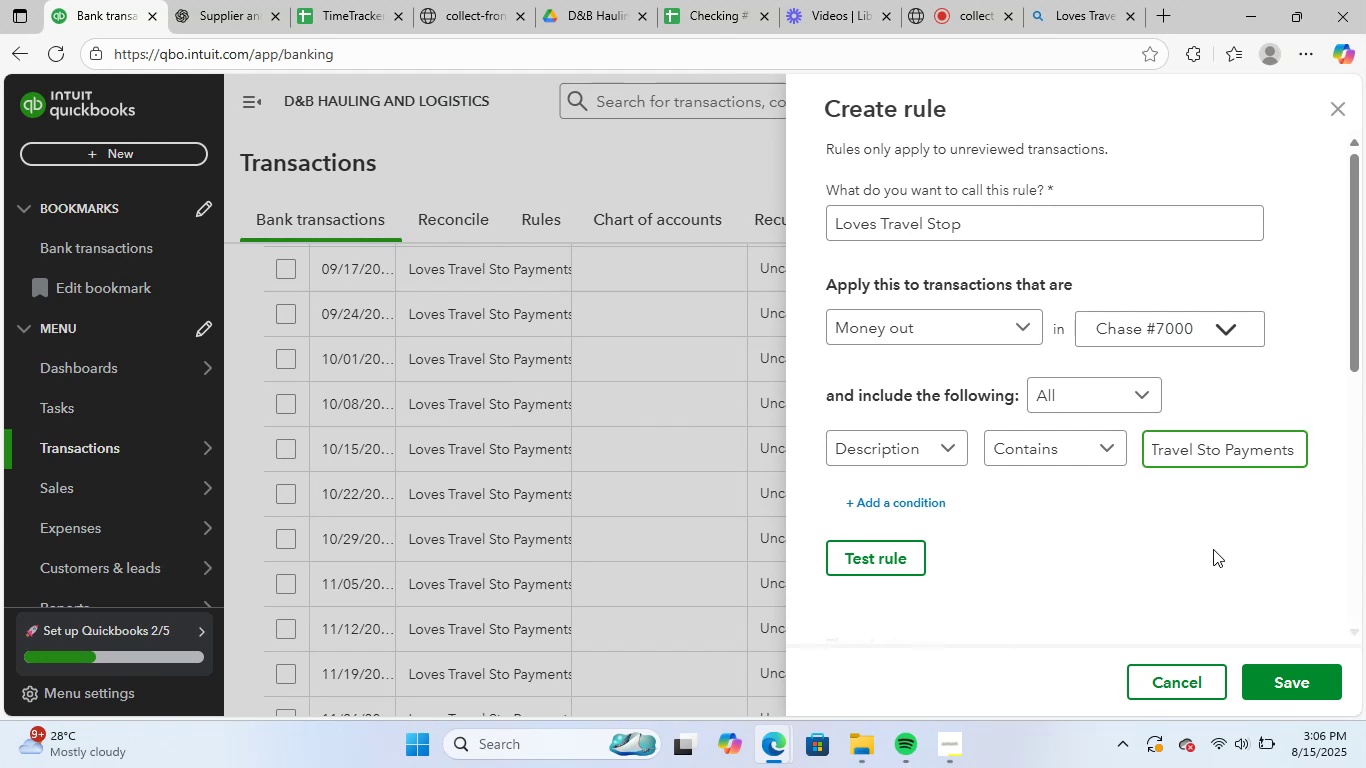 
left_click([1213, 549])
 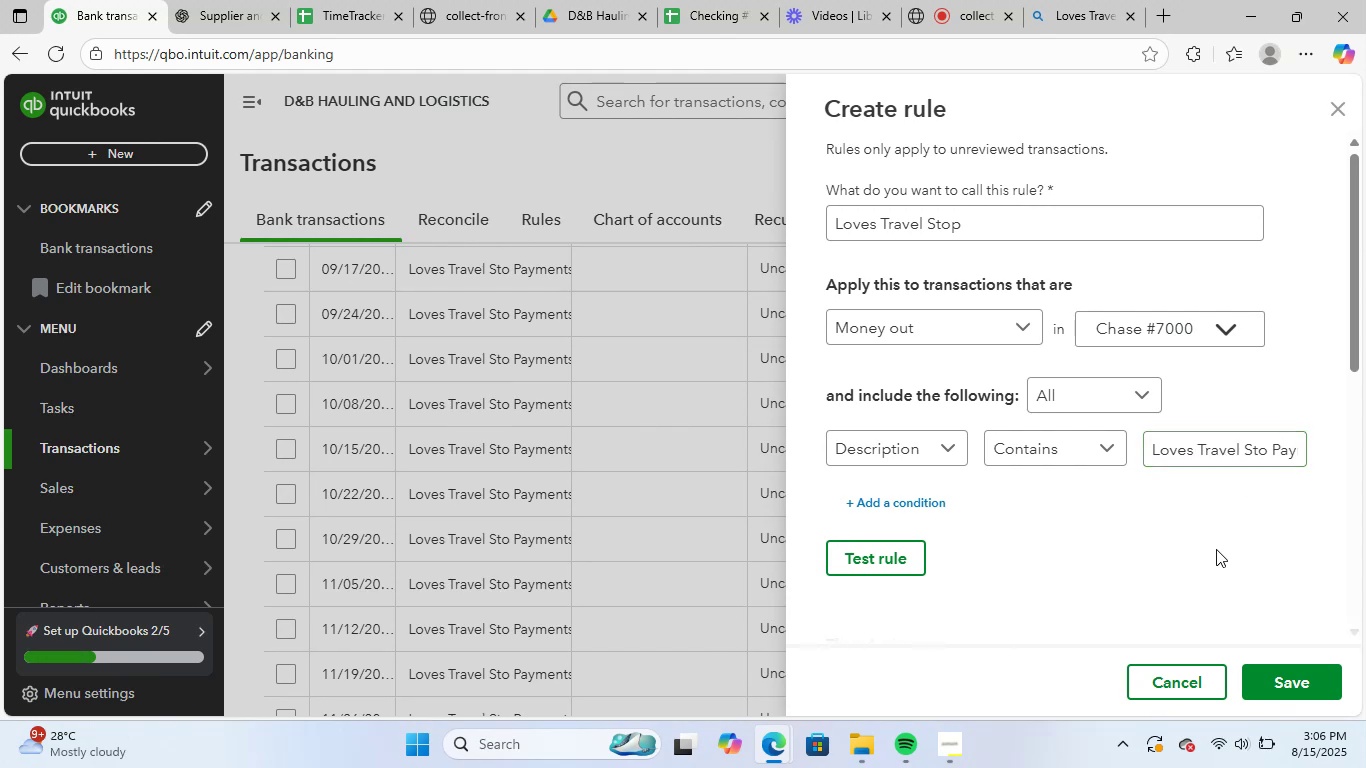 
scroll: coordinate [1181, 555], scroll_direction: down, amount: 9.0
 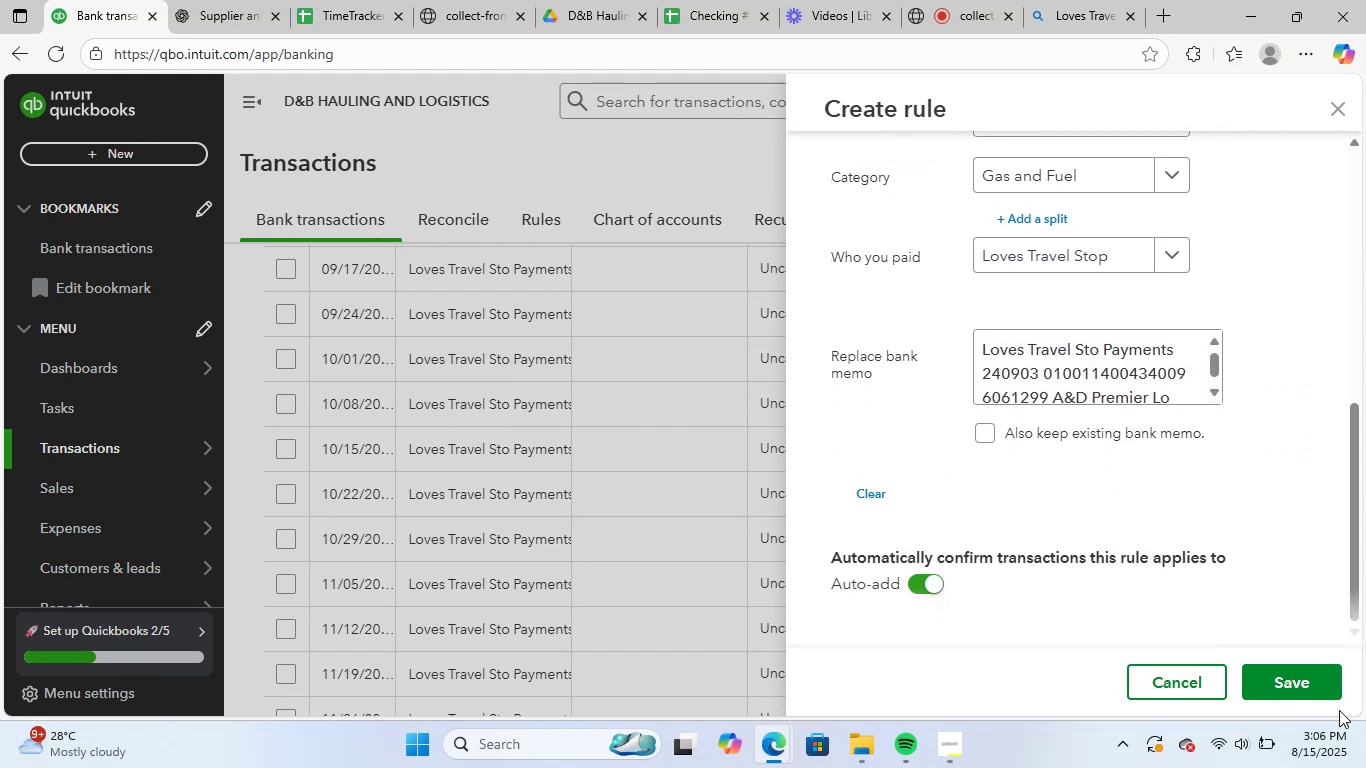 
left_click([1309, 682])
 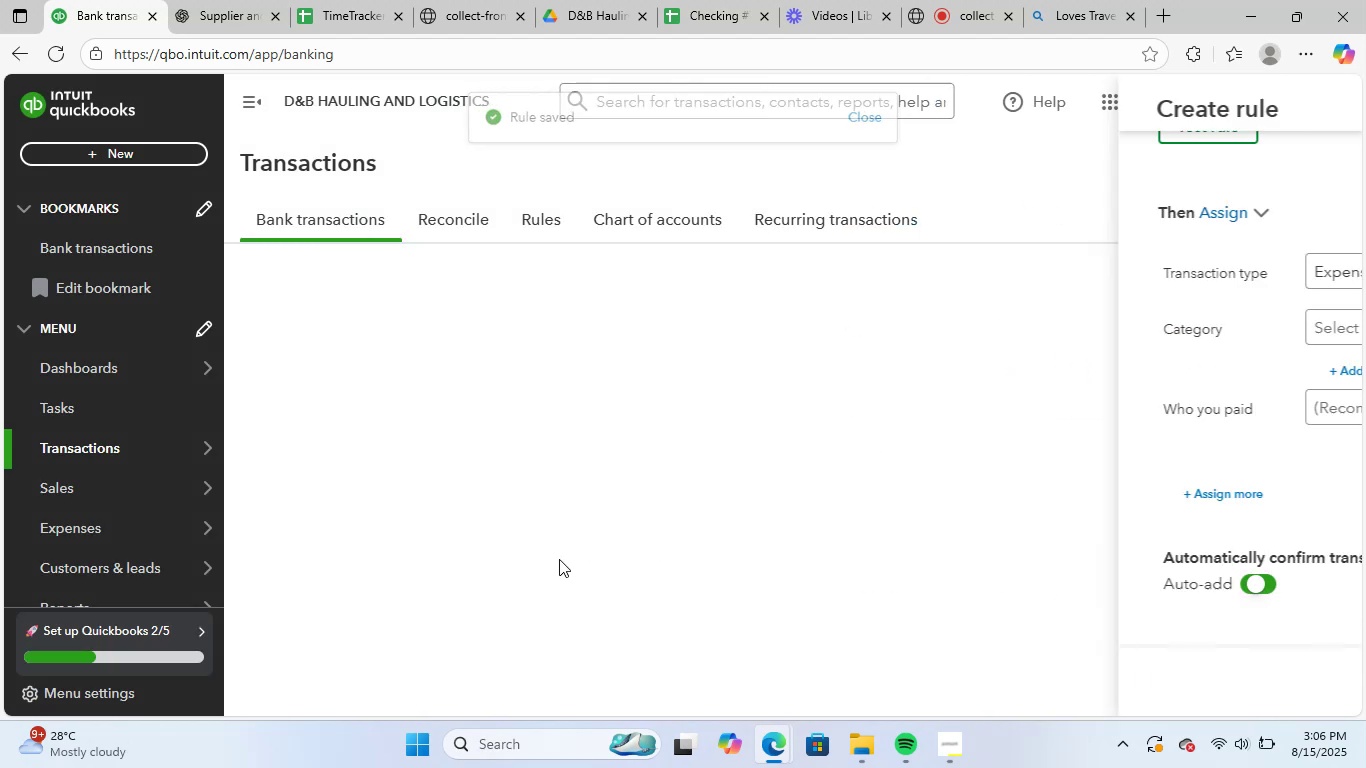 
wait(5.99)
 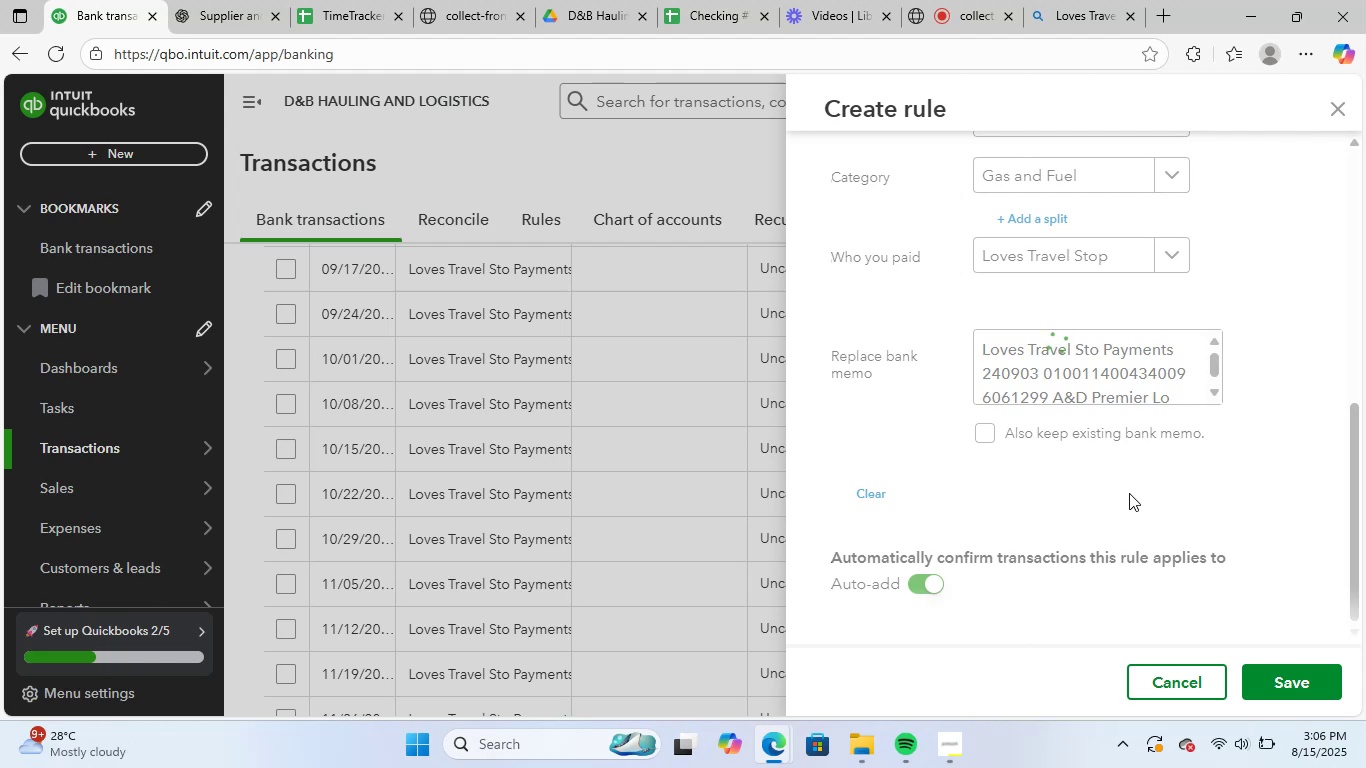 
scroll: coordinate [569, 547], scroll_direction: up, amount: 3.0
 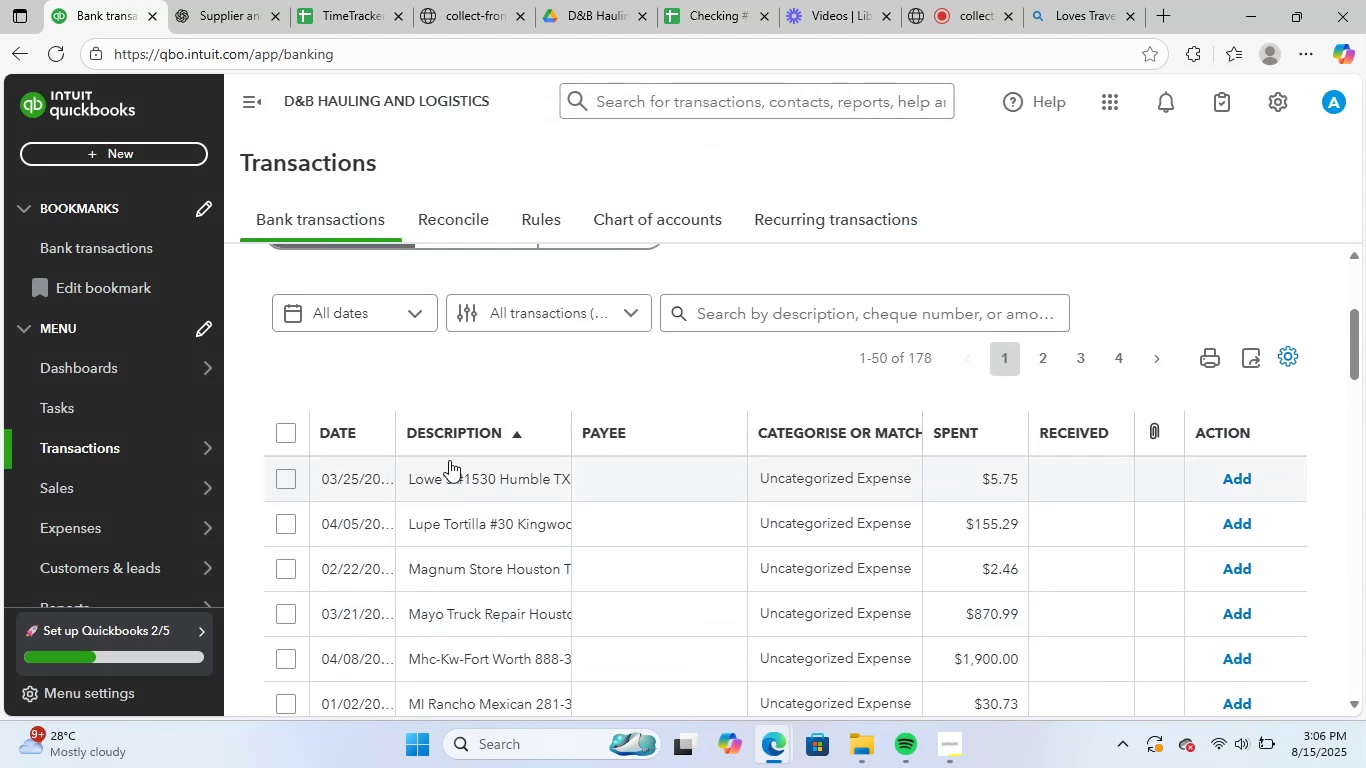 
left_click([449, 459])
 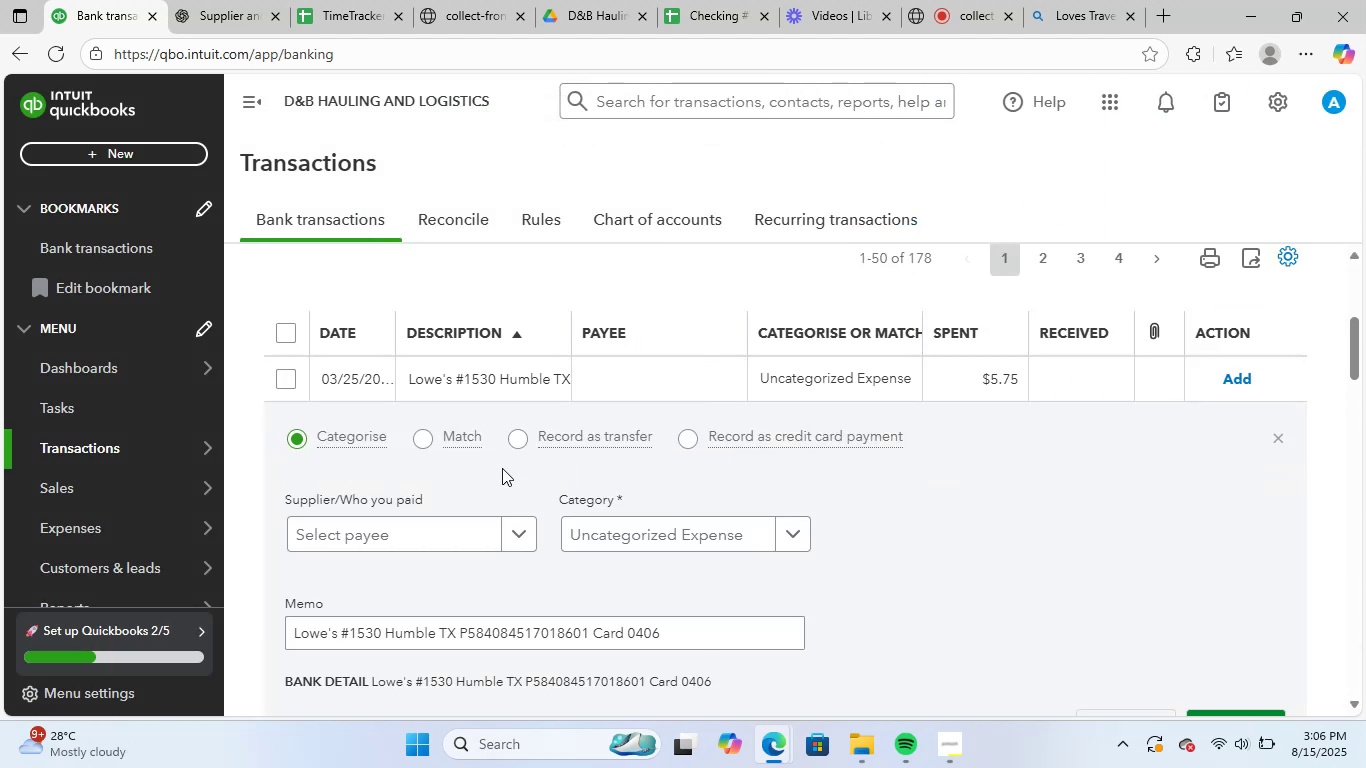 
scroll: coordinate [582, 476], scroll_direction: down, amount: 2.0
 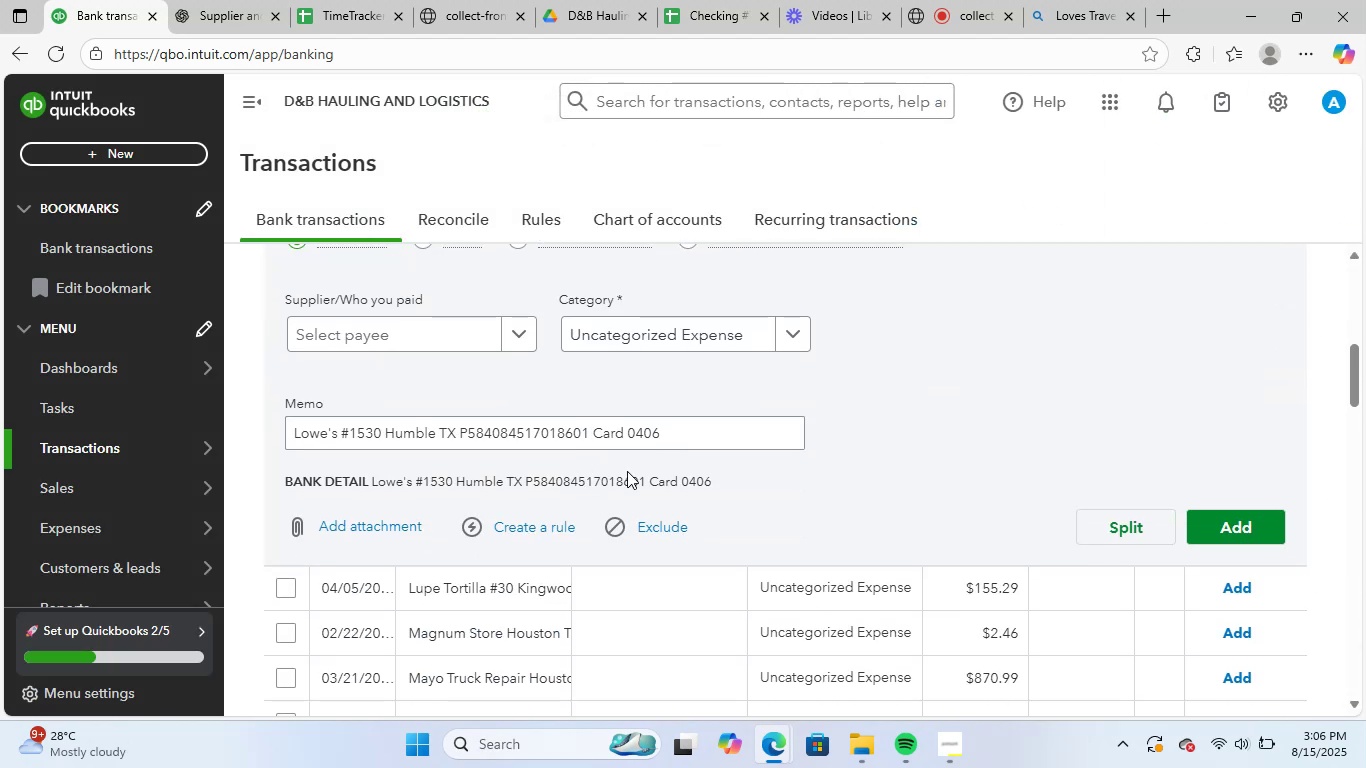 
scroll: coordinate [636, 471], scroll_direction: up, amount: 1.0
 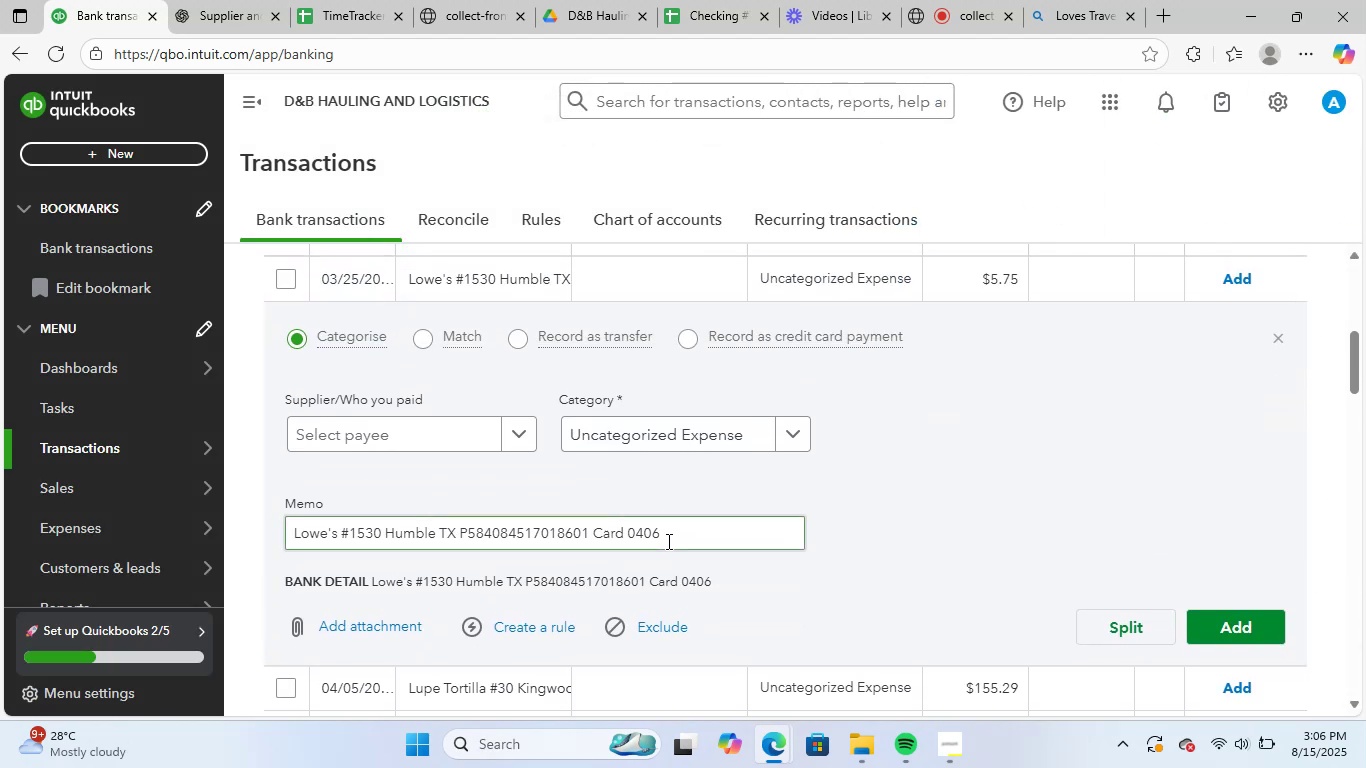 
left_click_drag(start_coordinate=[686, 533], to_coordinate=[261, 543])
 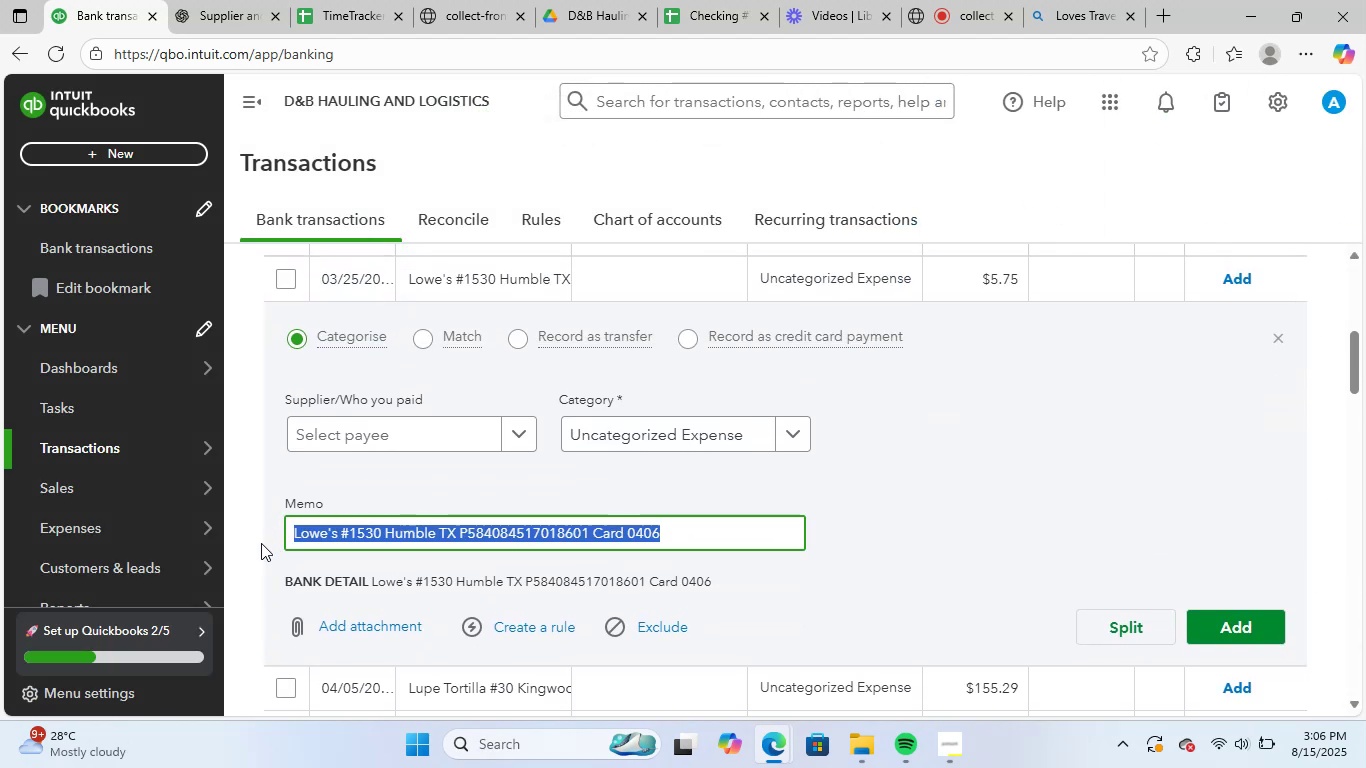 
key(Control+ControlLeft)
 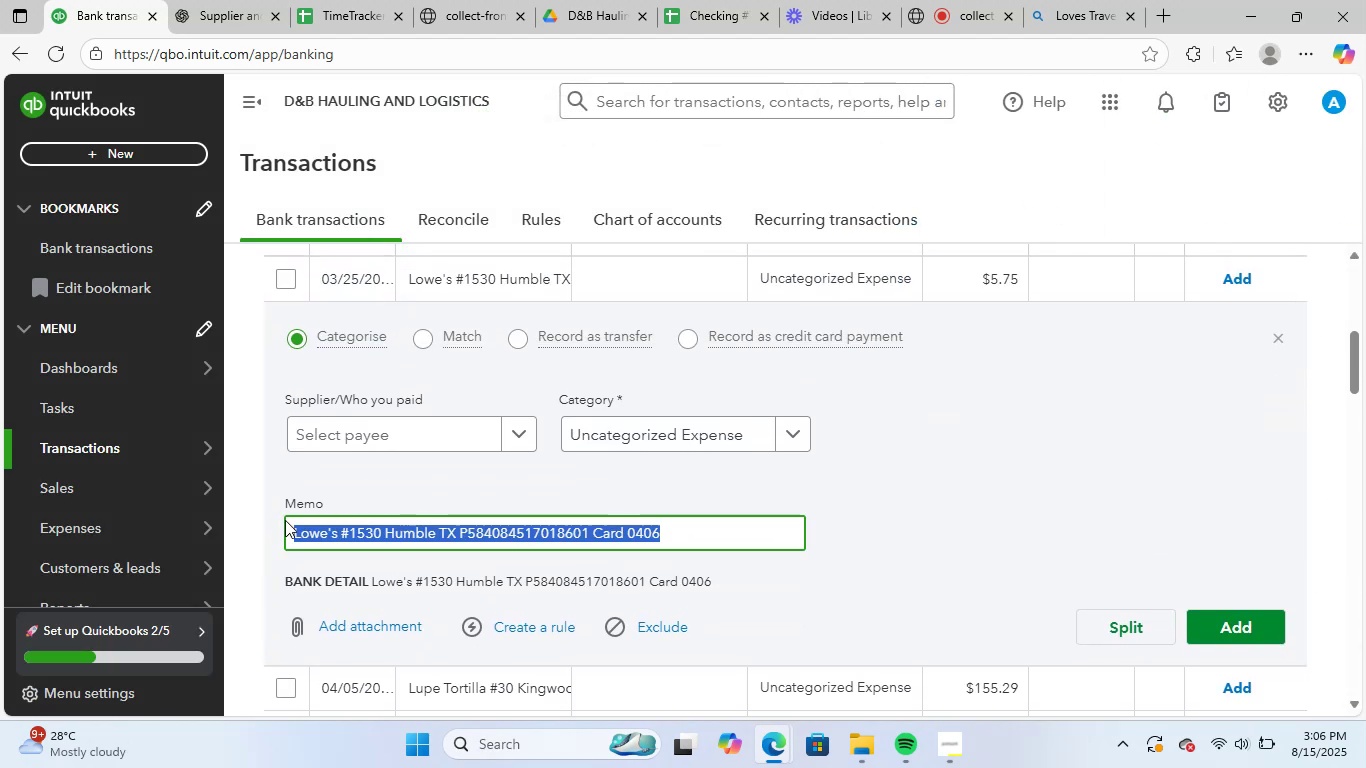 
key(Control+C)
 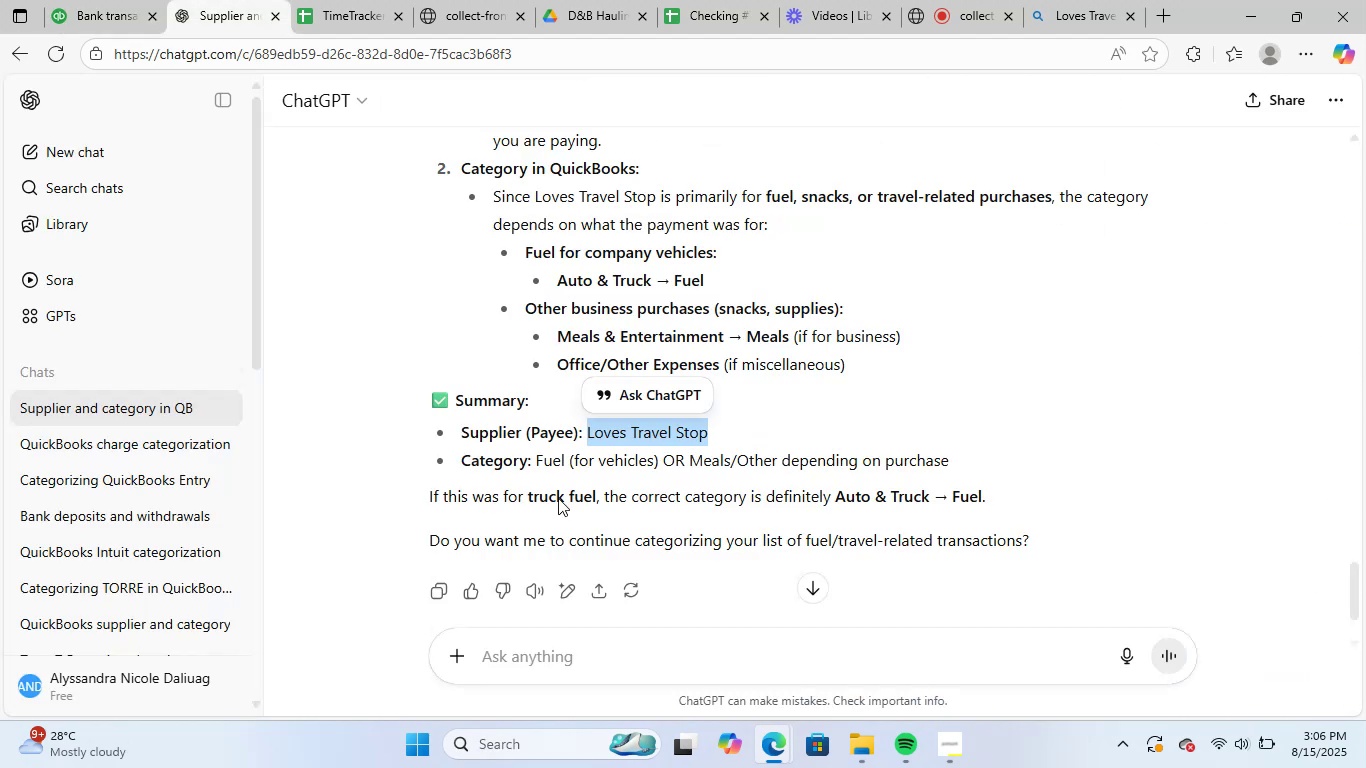 
key(Control+ControlLeft)
 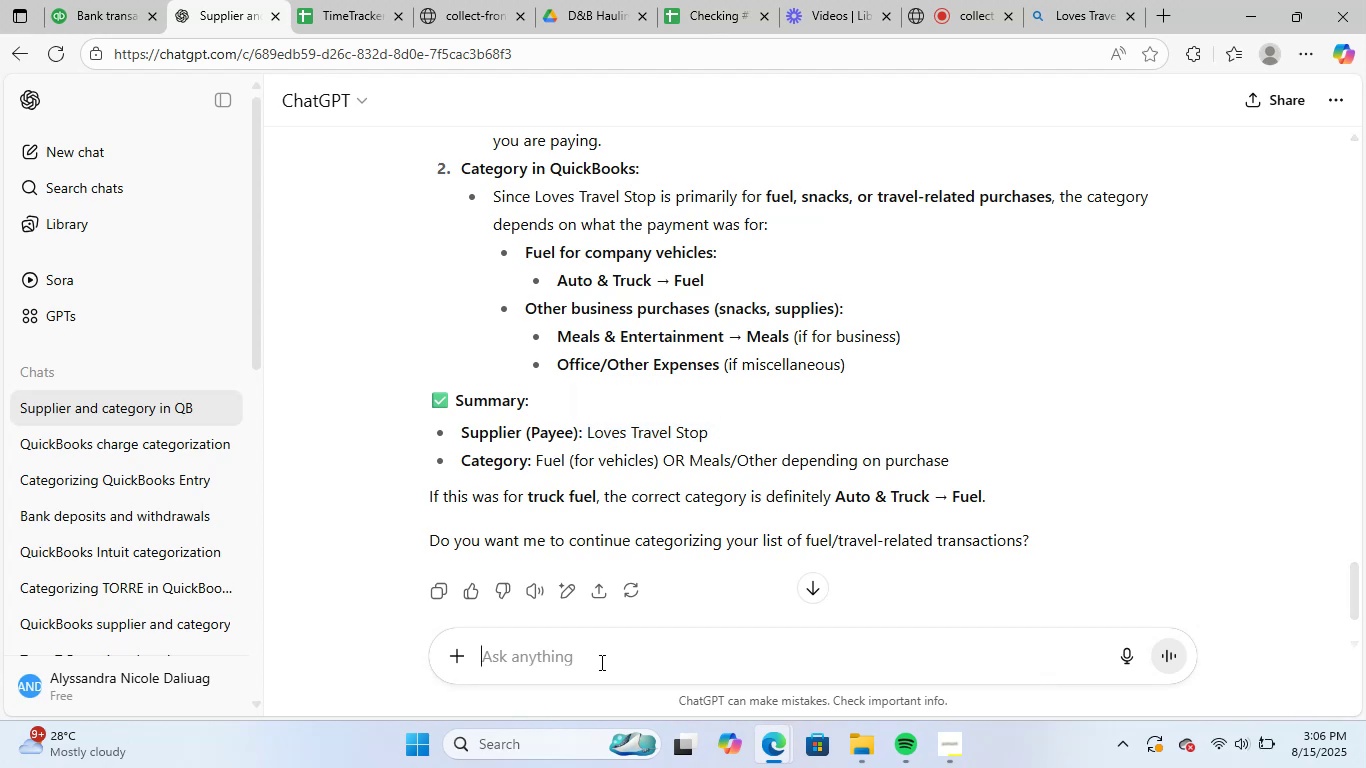 
key(Control+V)
 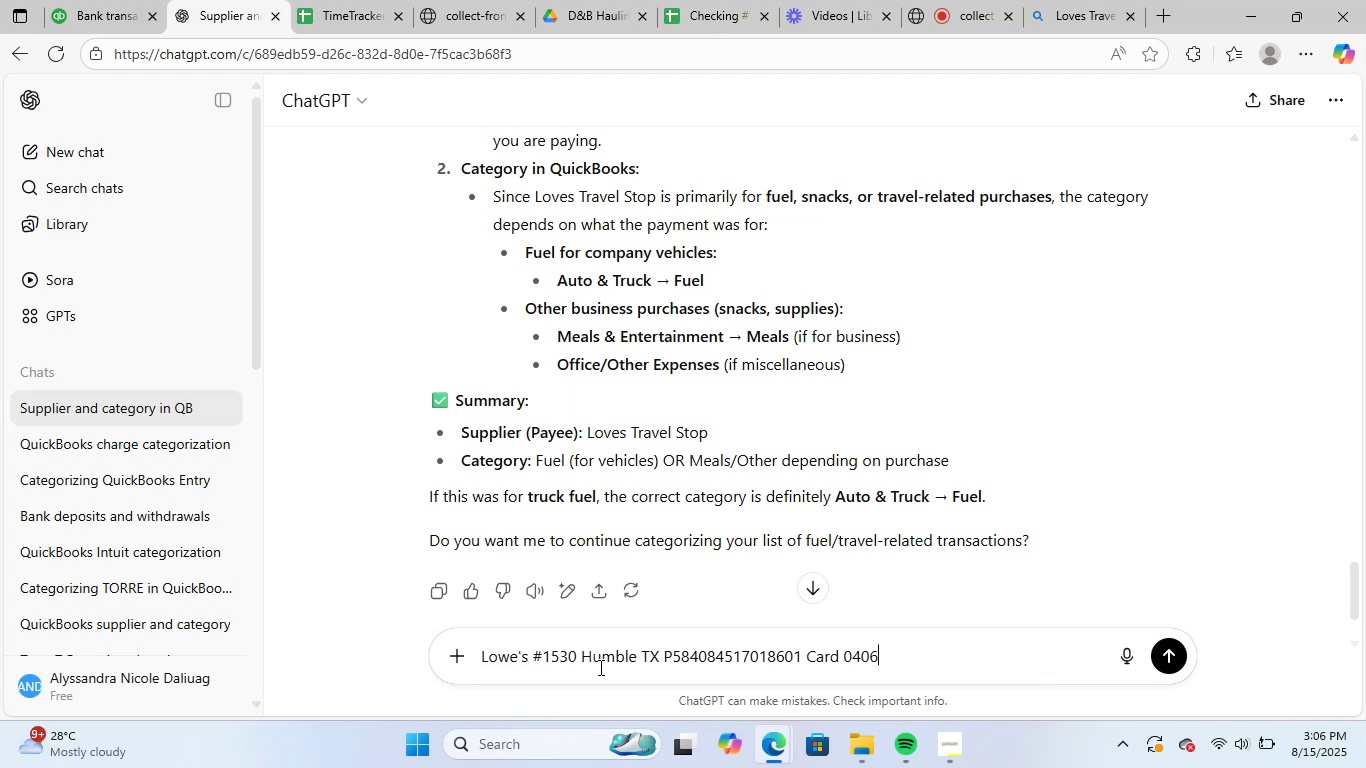 
key(NumpadEnter)
 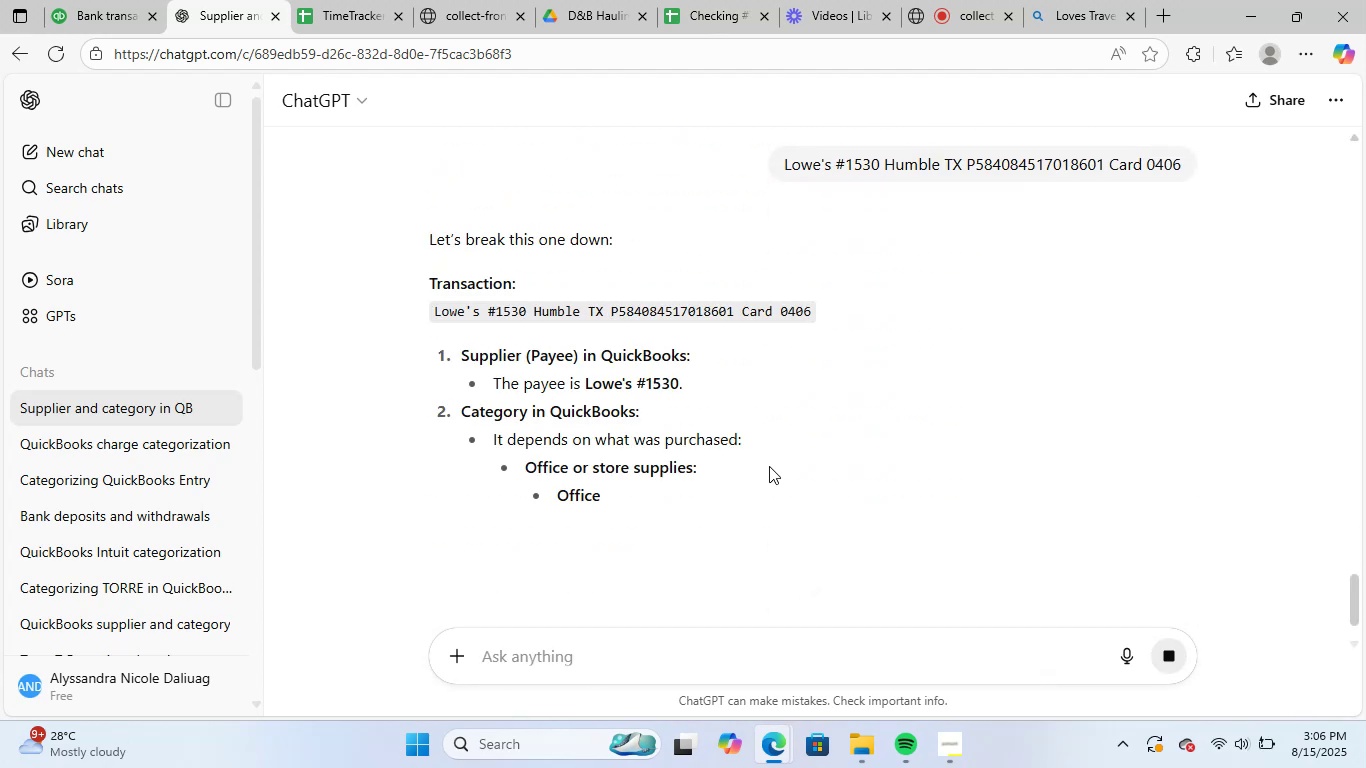 
scroll: coordinate [820, 568], scroll_direction: down, amount: 2.0
 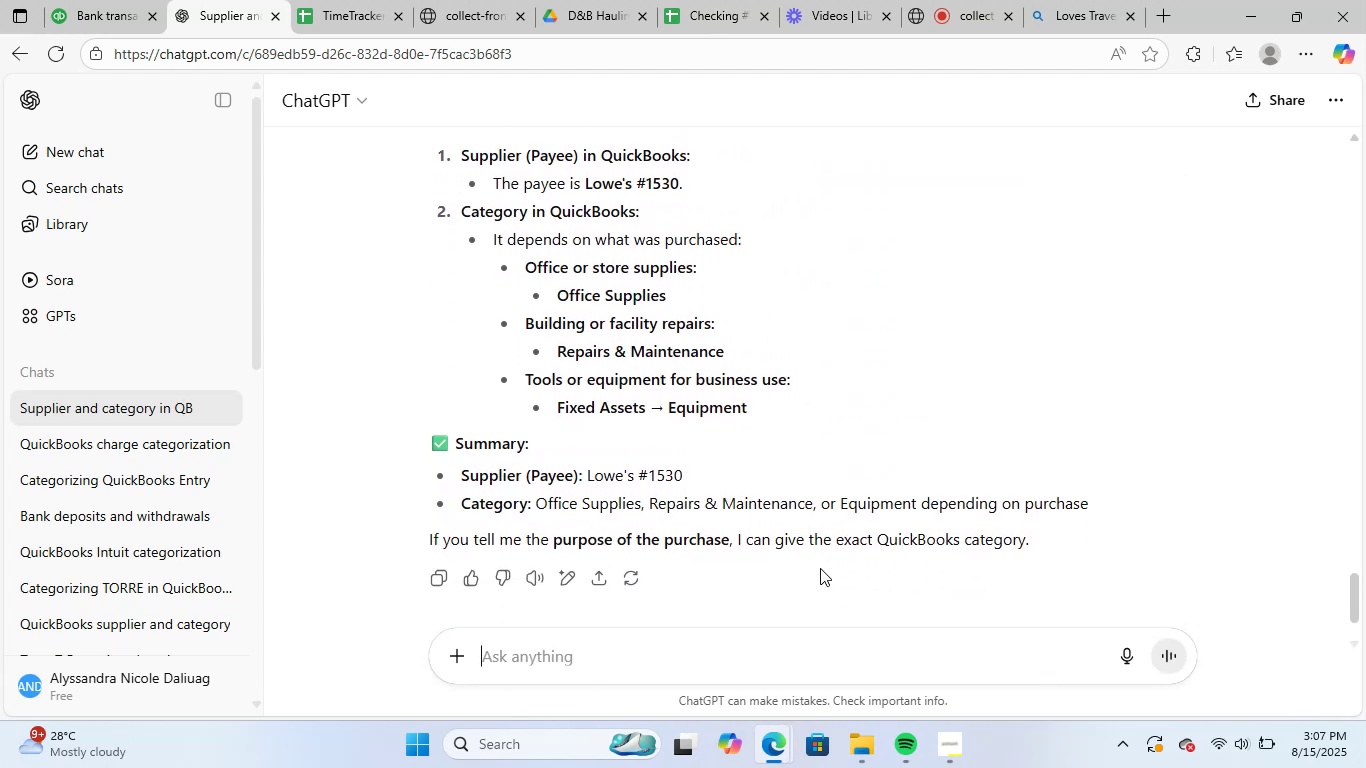 
scroll: coordinate [820, 568], scroll_direction: up, amount: 2.0
 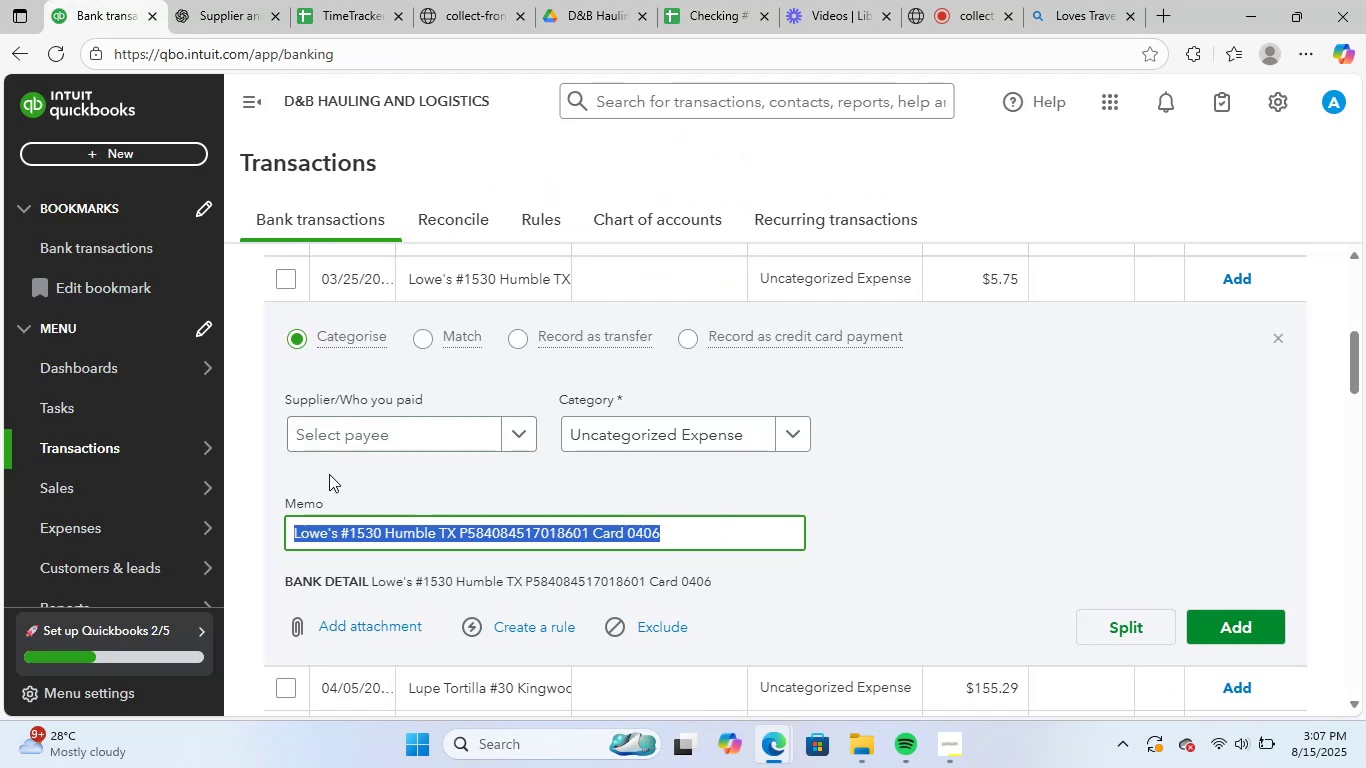 
left_click([379, 444])
 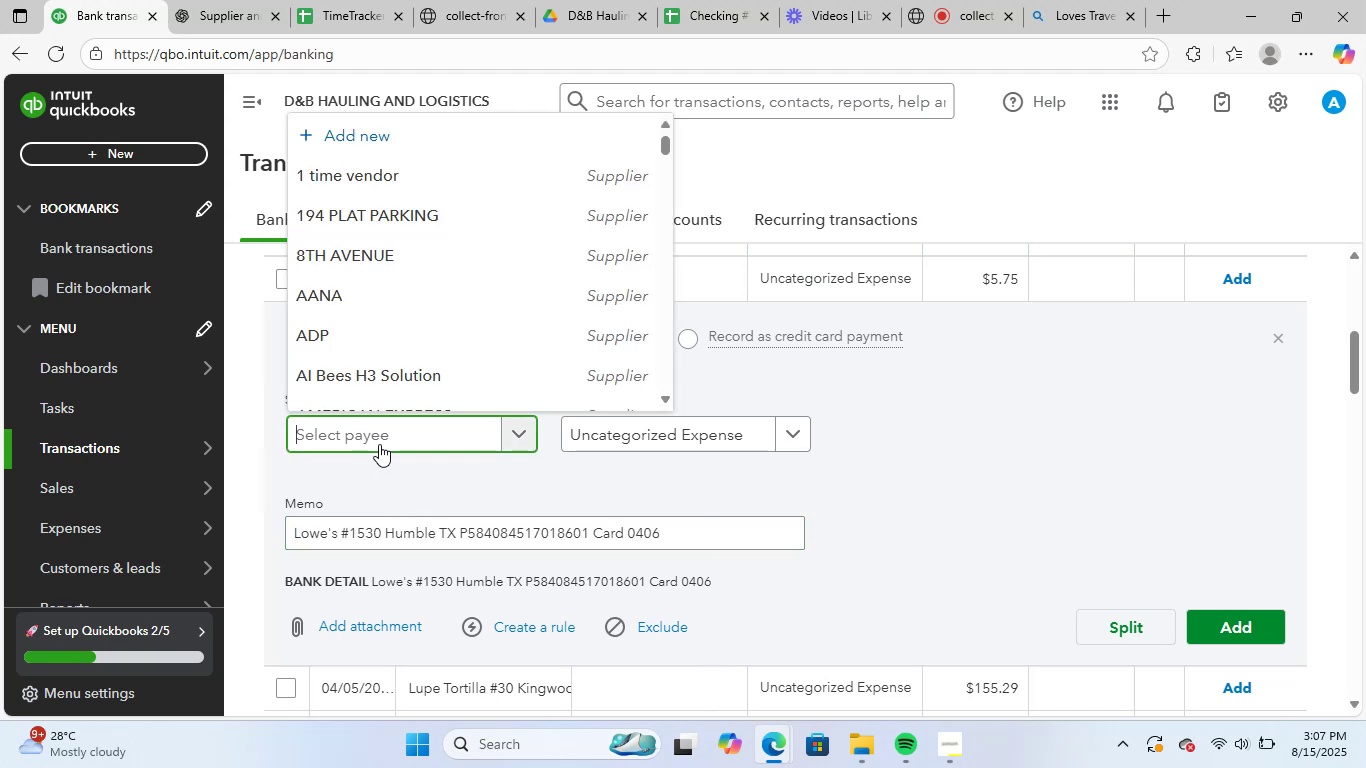 
type(lowe)
 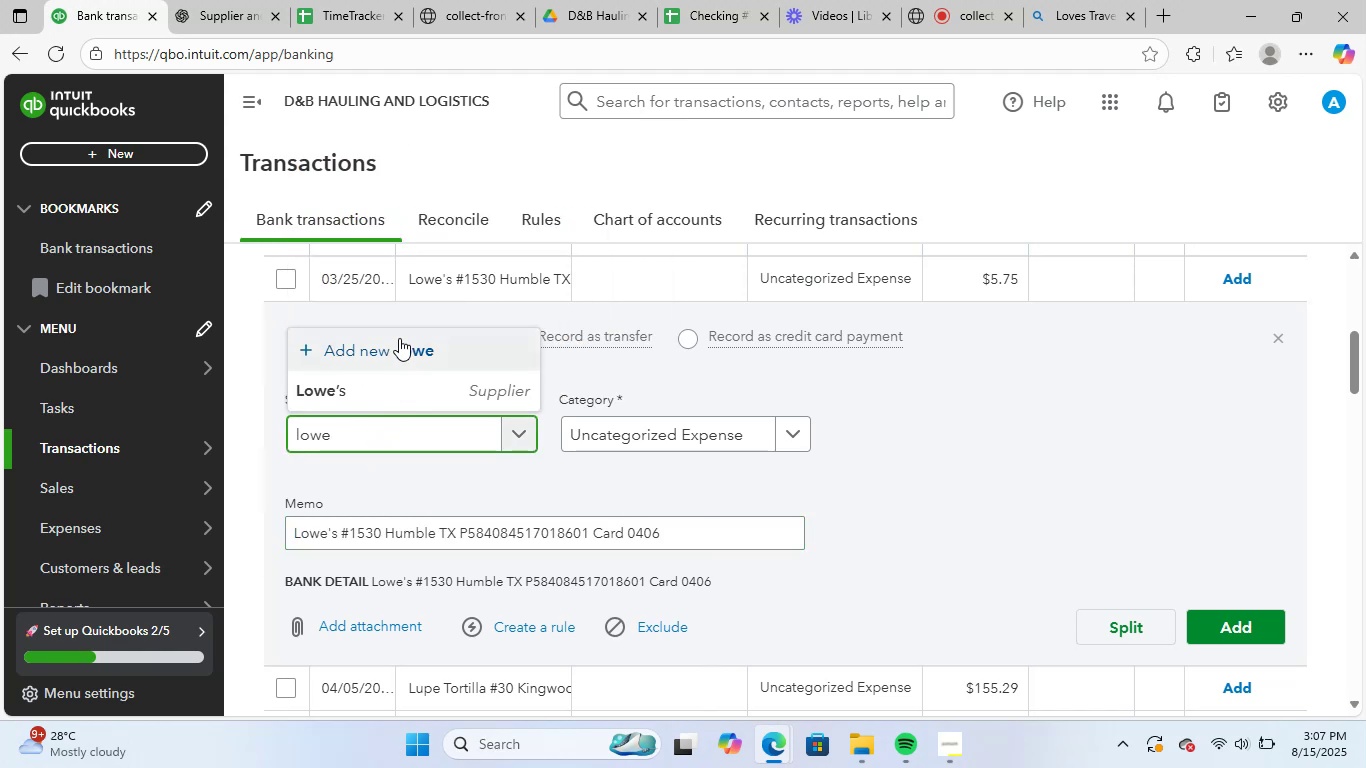 
left_click([397, 387])
 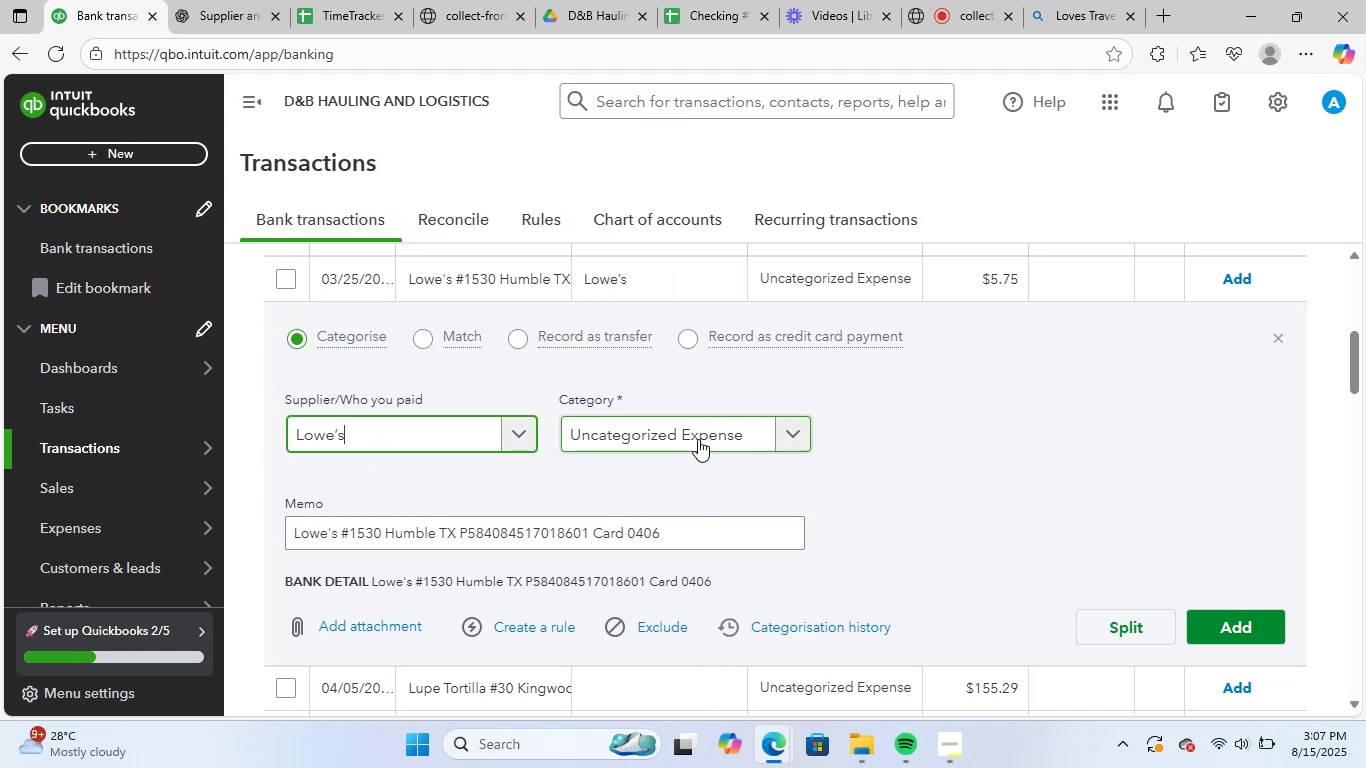 
left_click([698, 439])
 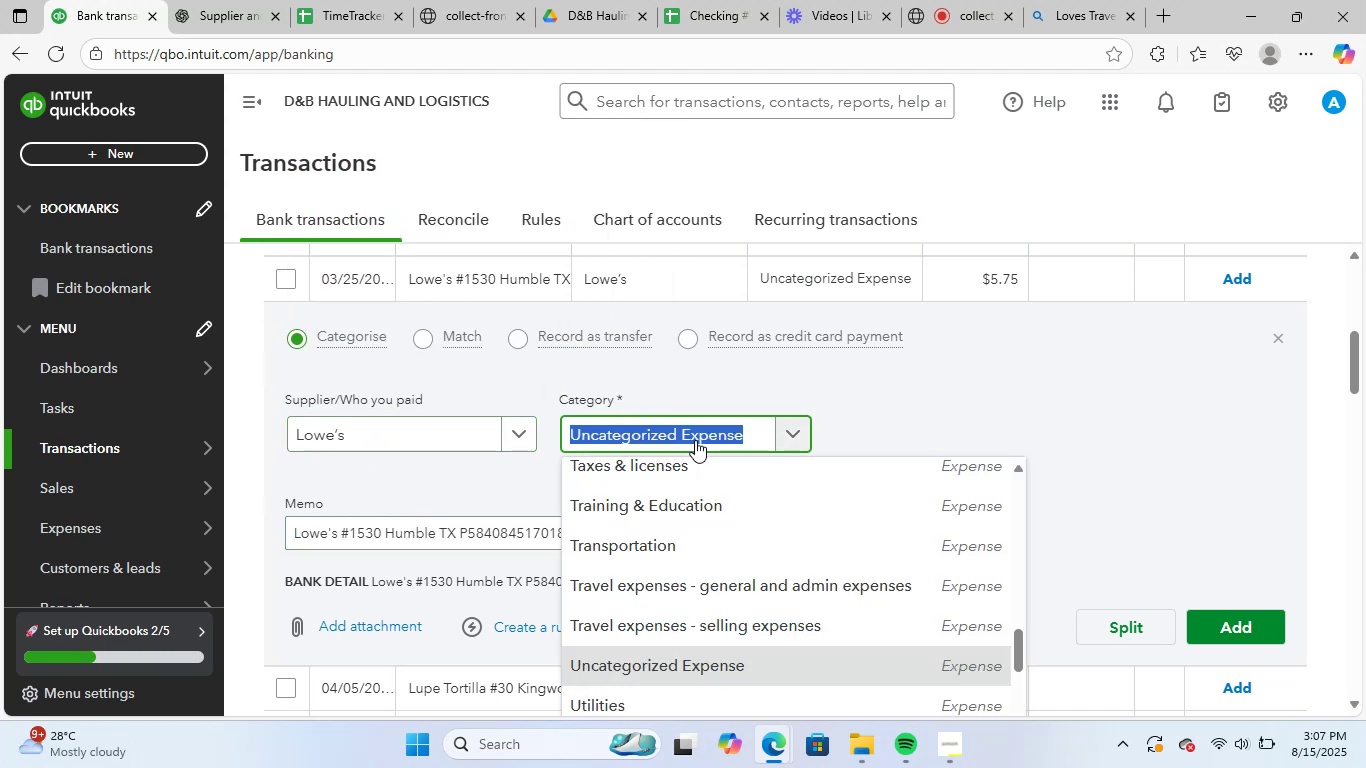 
type(supp)
 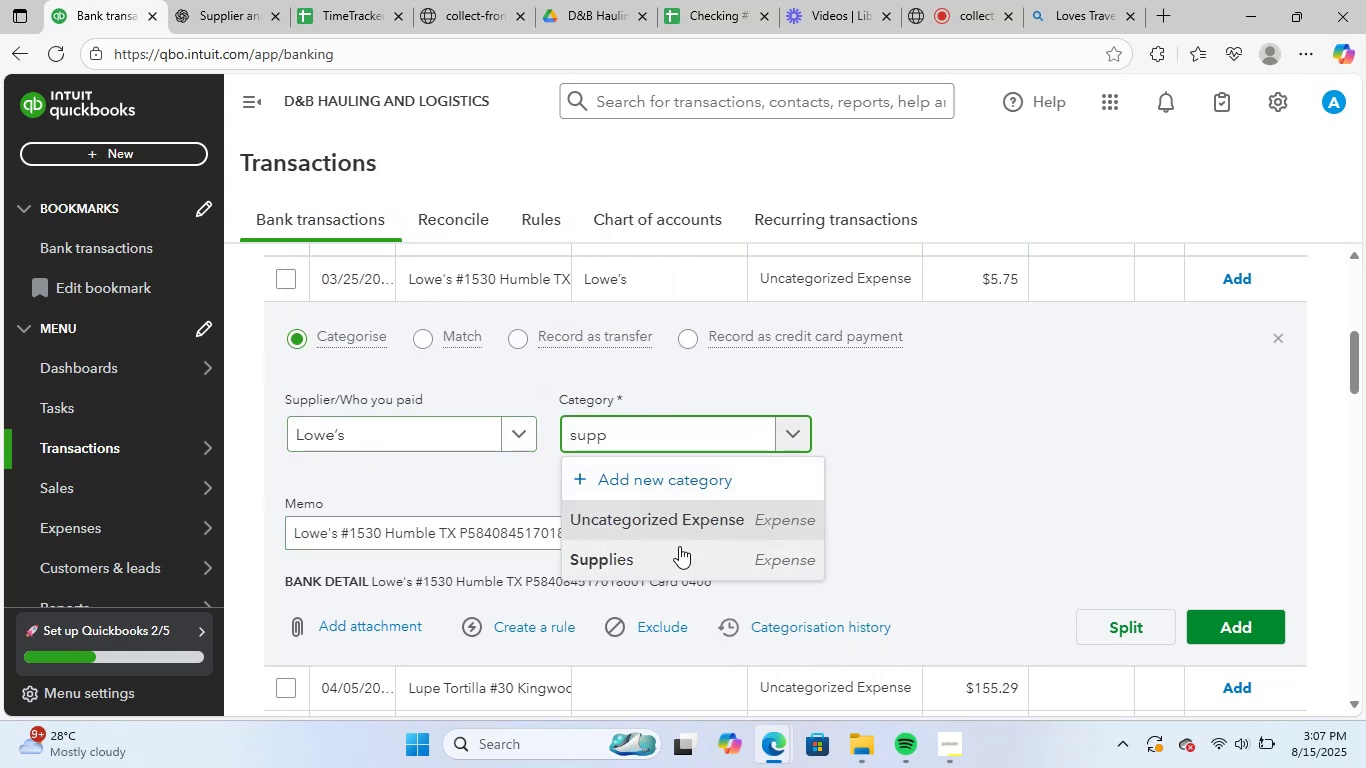 
left_click([684, 555])
 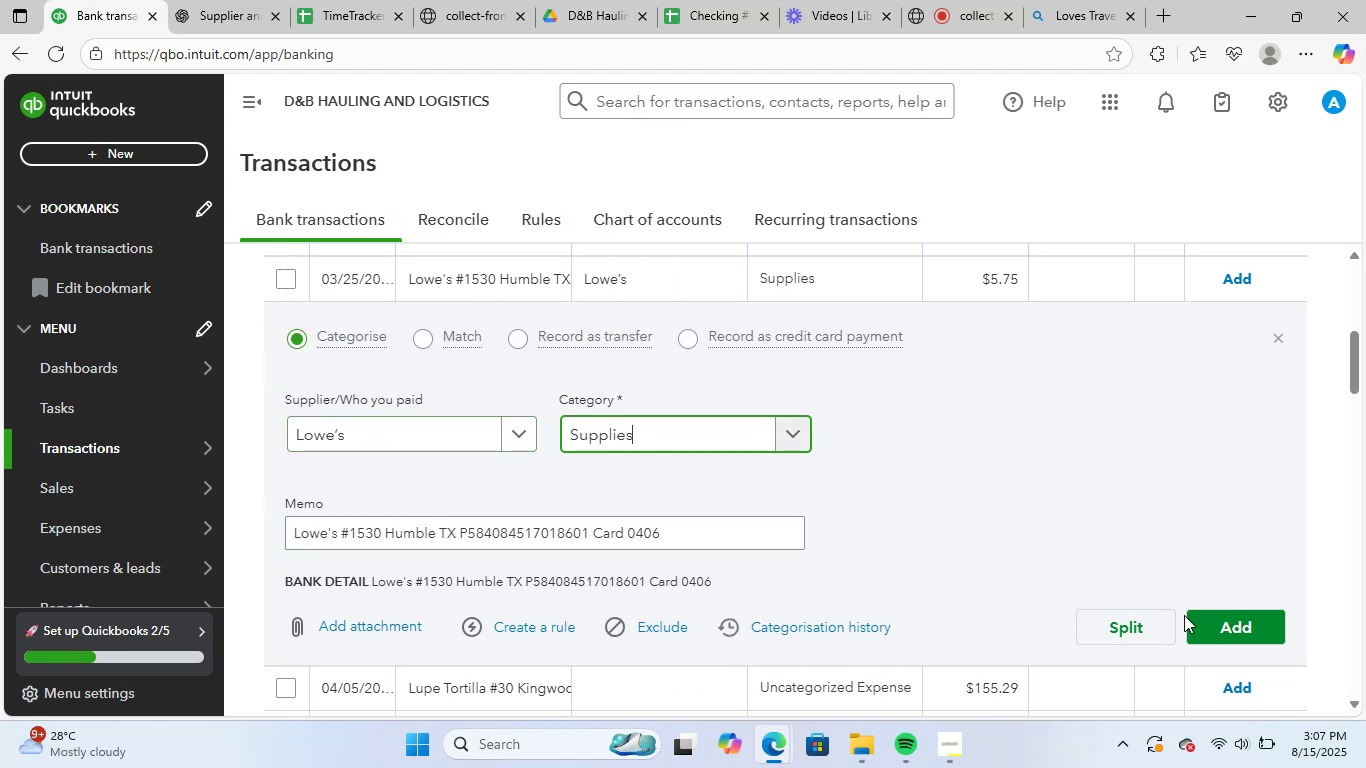 
left_click([1223, 620])
 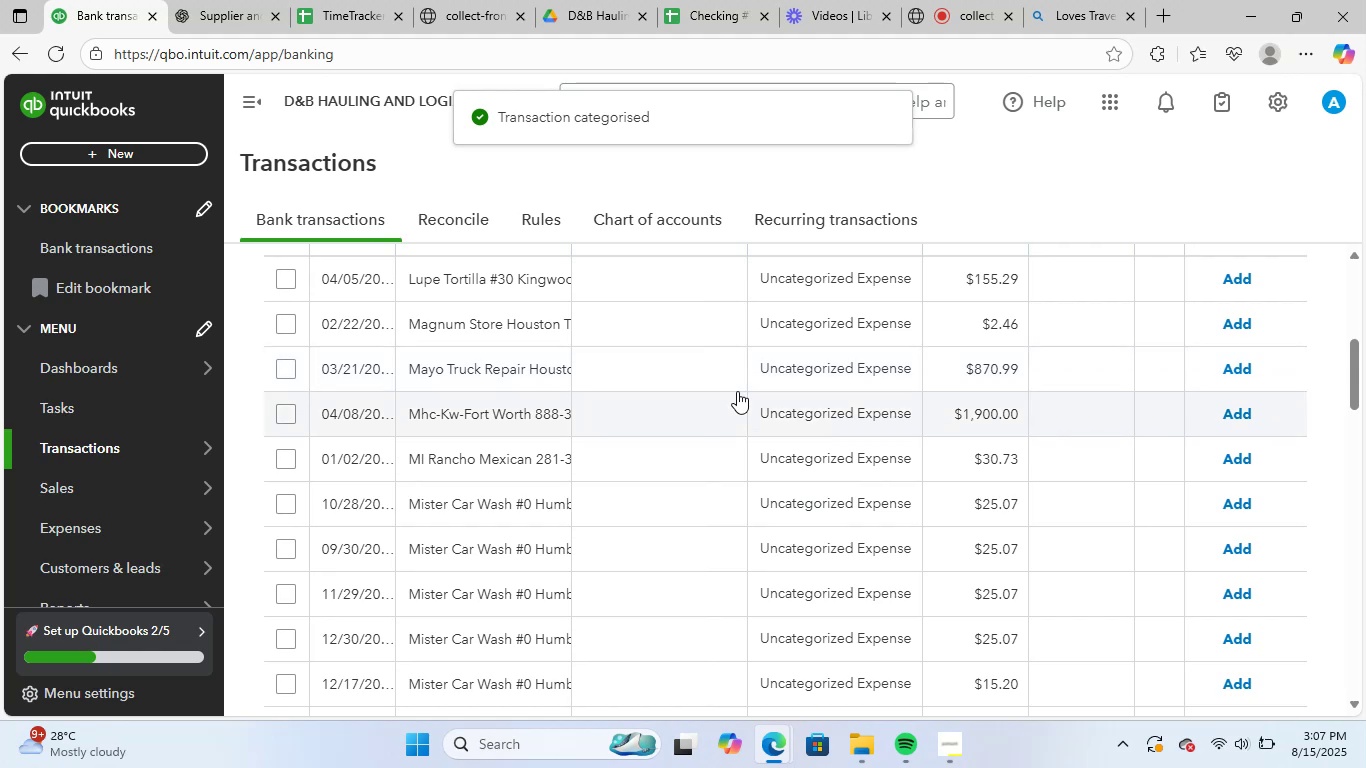 
wait(5.27)
 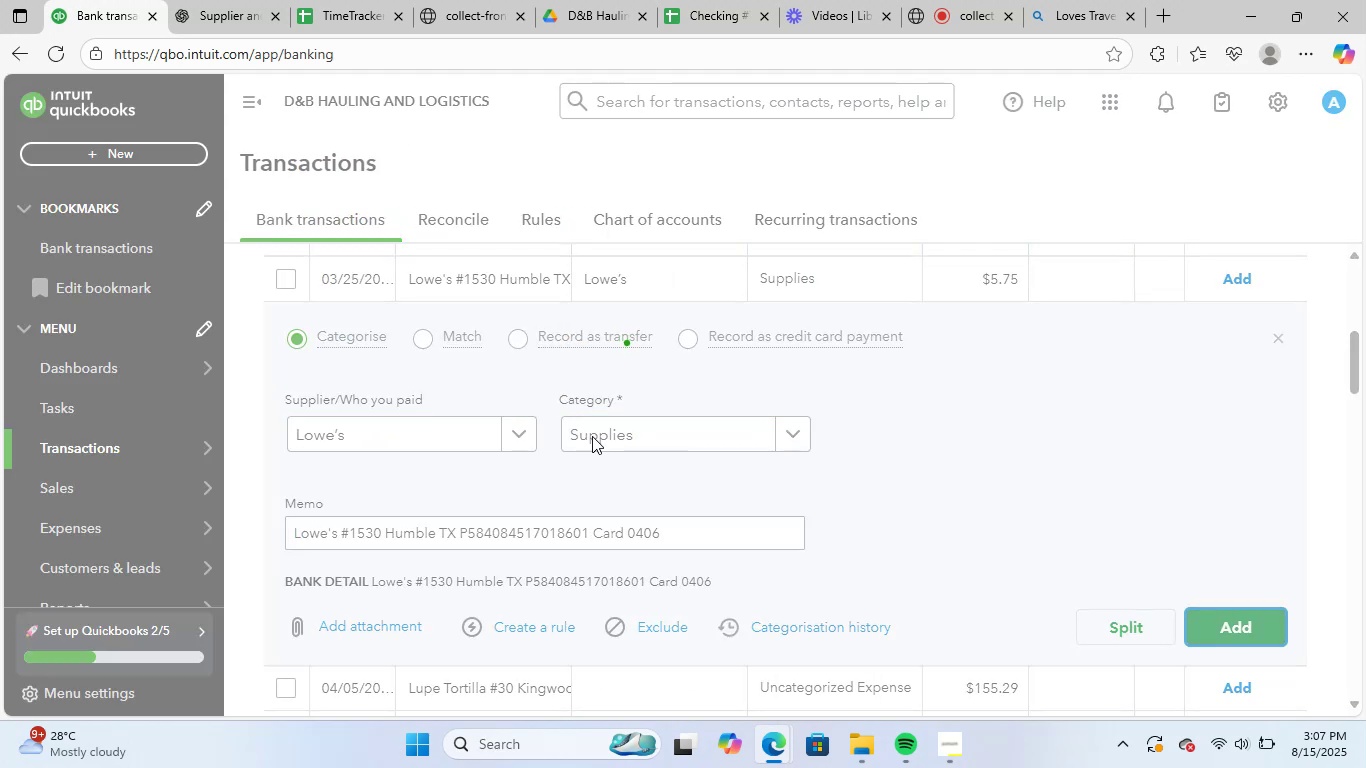 
scroll: coordinate [650, 389], scroll_direction: up, amount: 2.0
 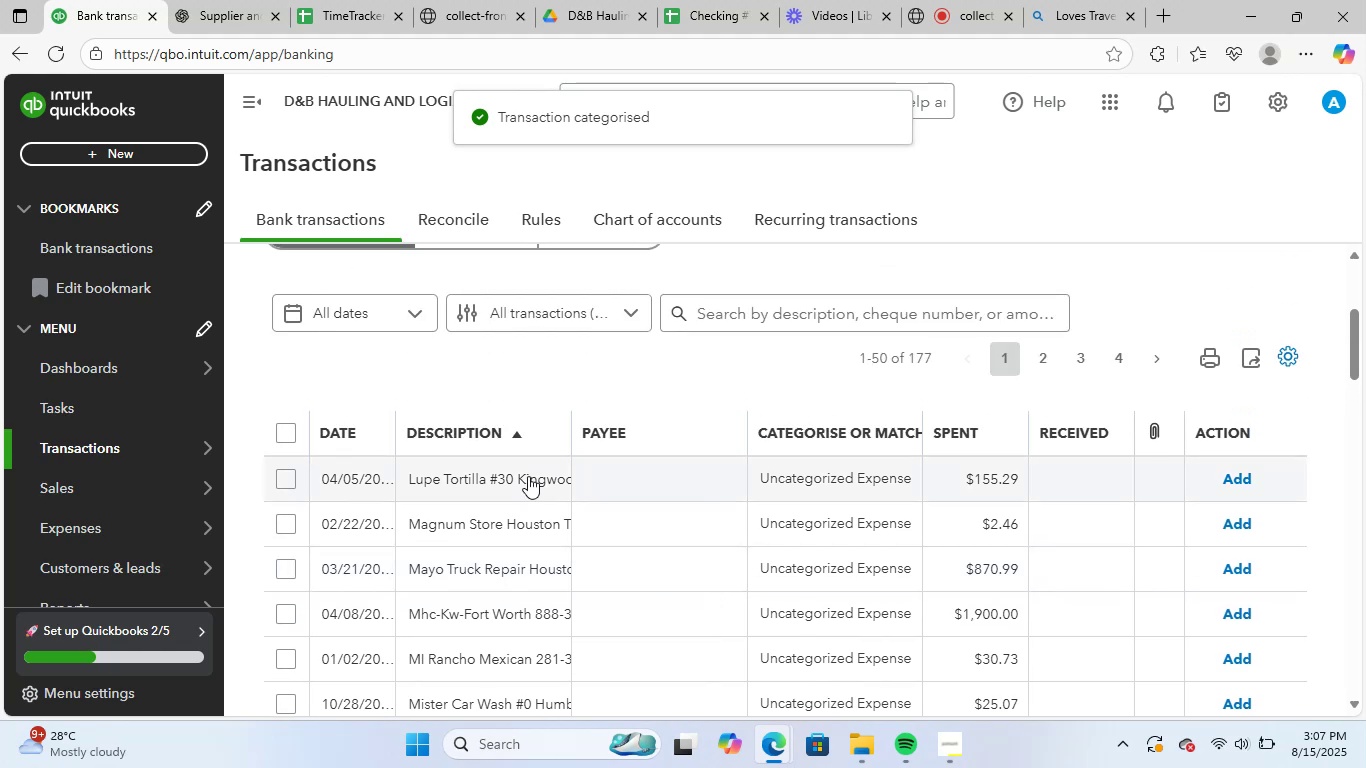 
left_click([519, 483])
 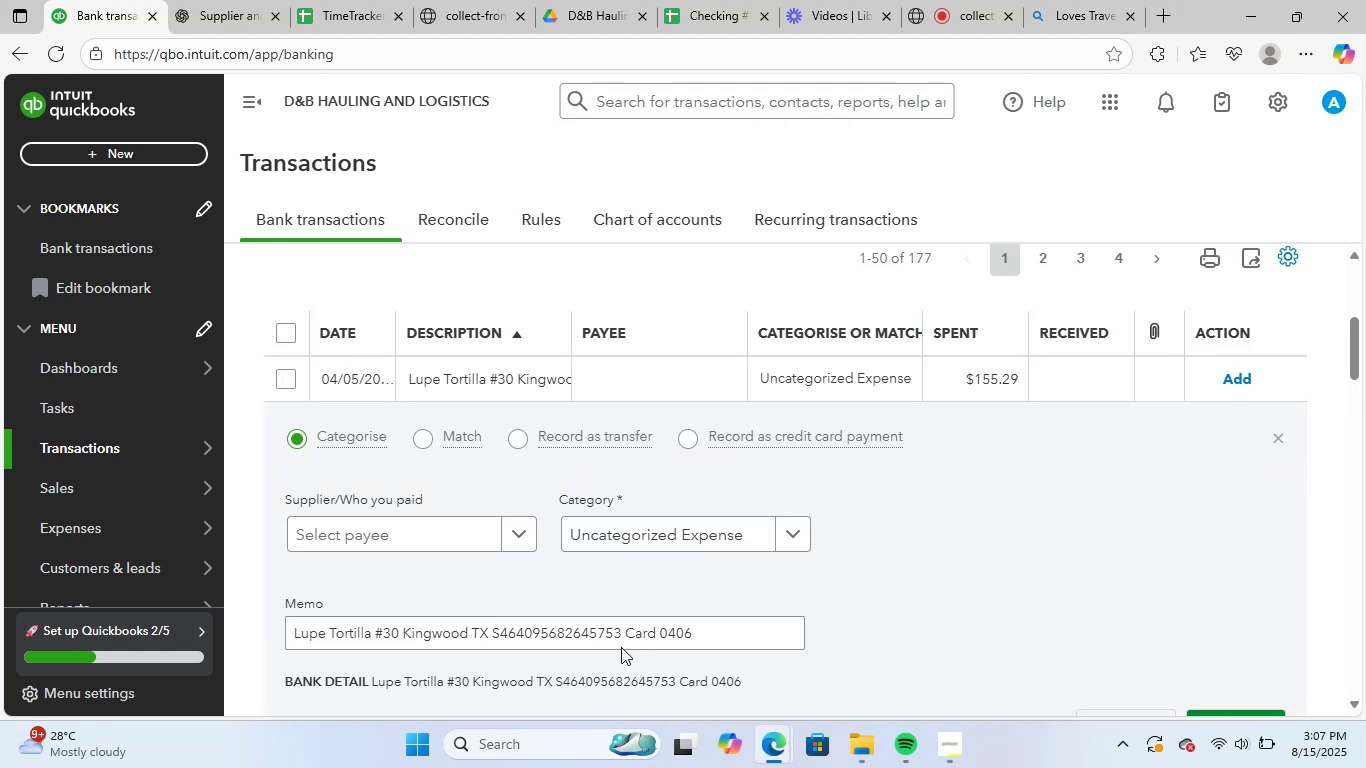 
left_click_drag(start_coordinate=[712, 635], to_coordinate=[247, 649])
 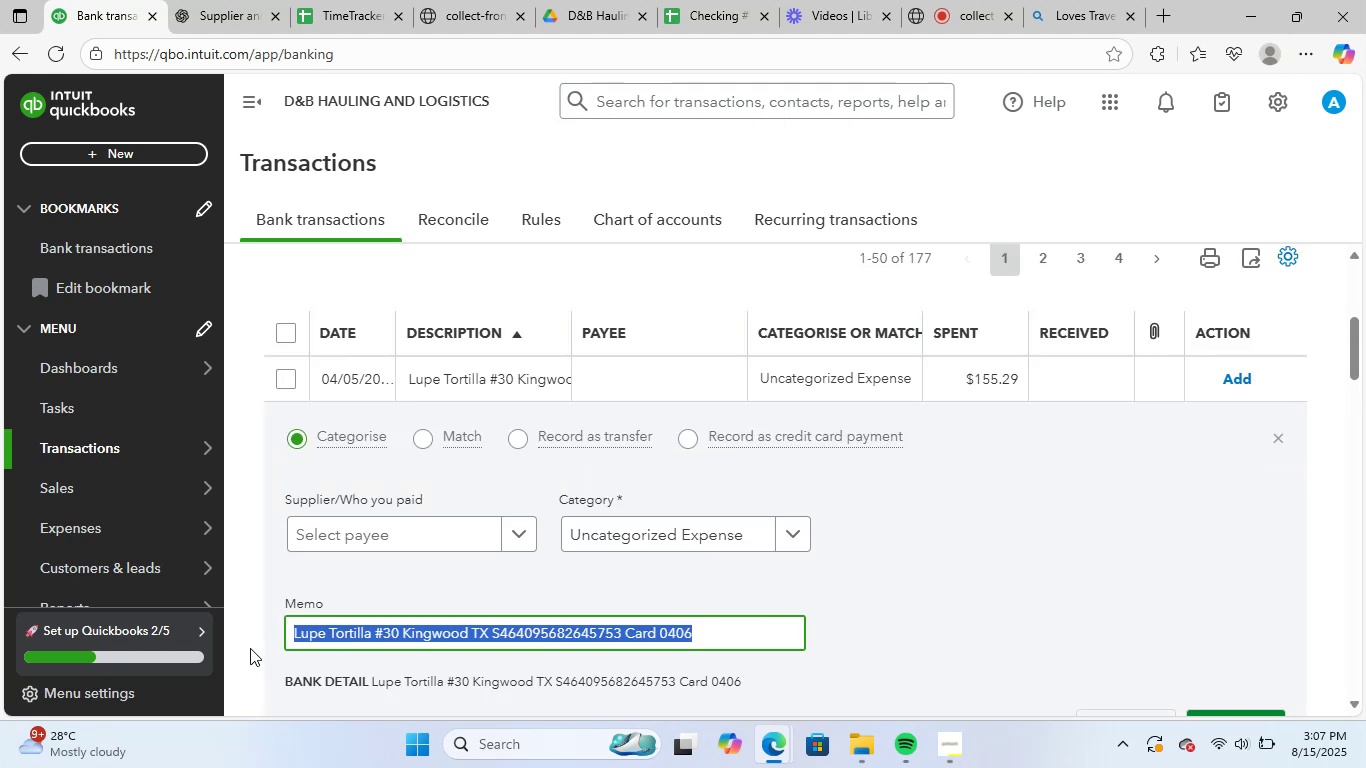 
key(Control+ControlLeft)
 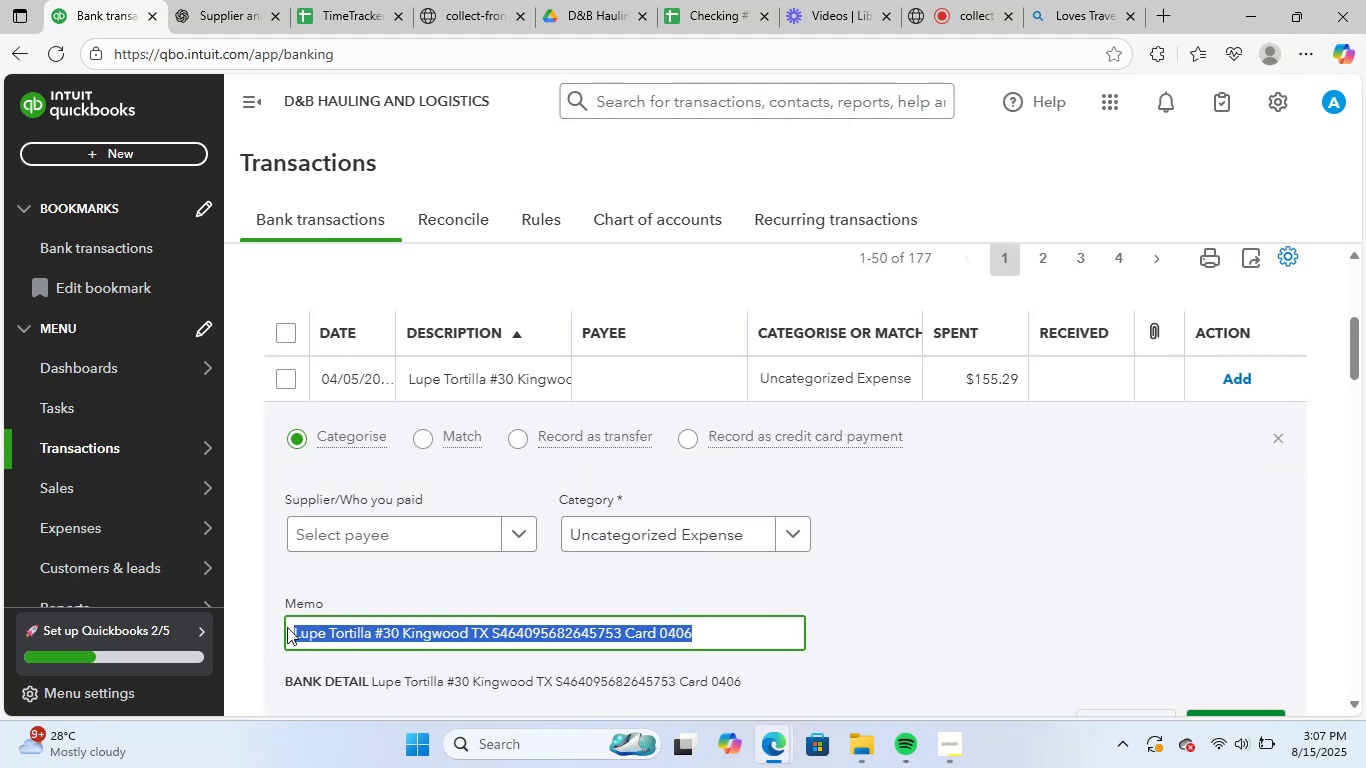 
key(Control+C)
 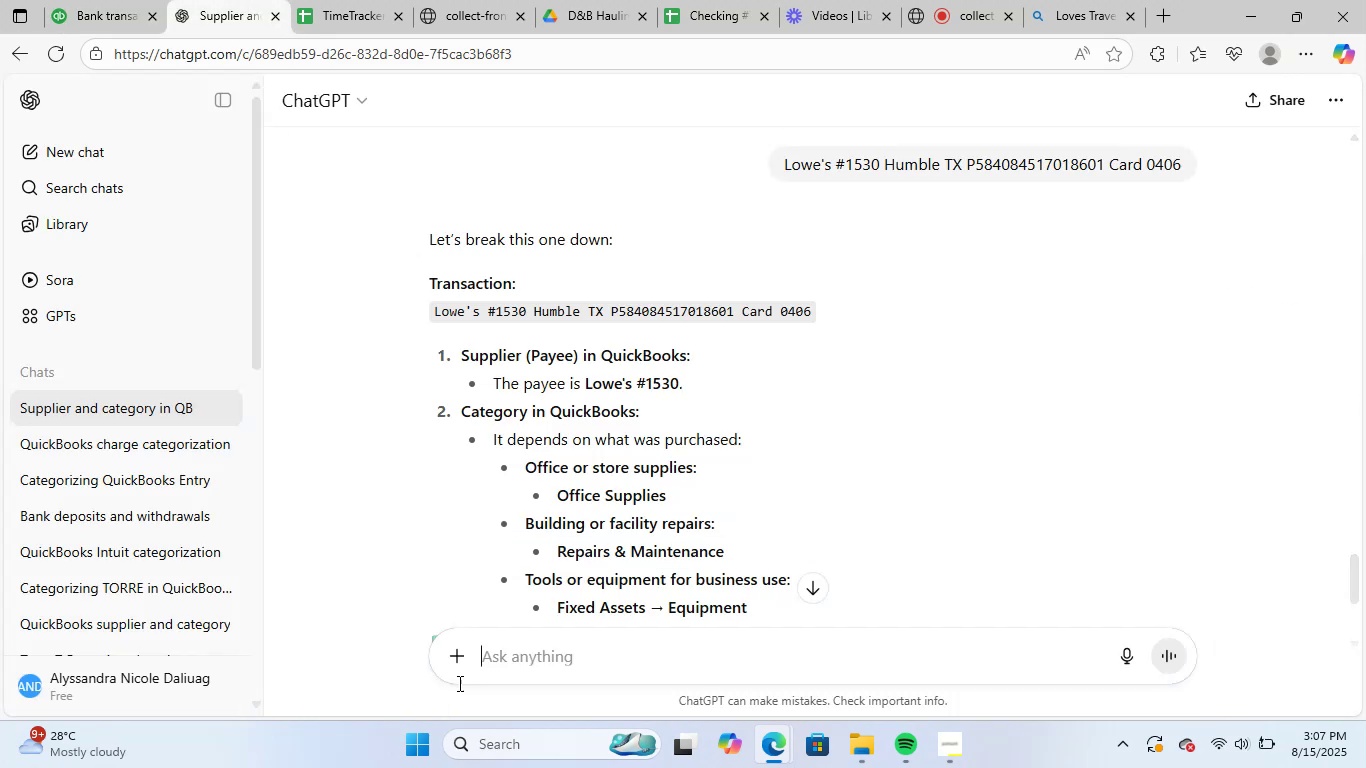 
left_click([542, 660])
 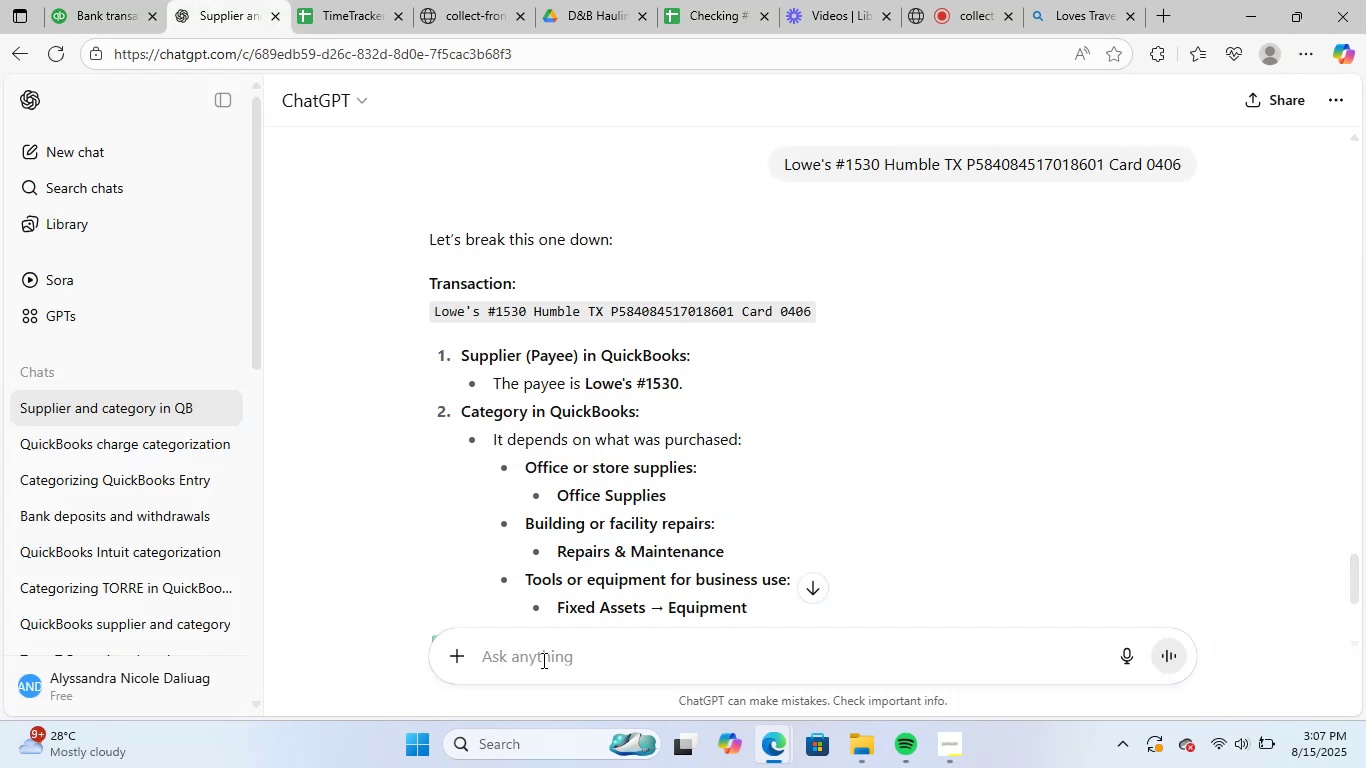 
key(Control+ControlLeft)
 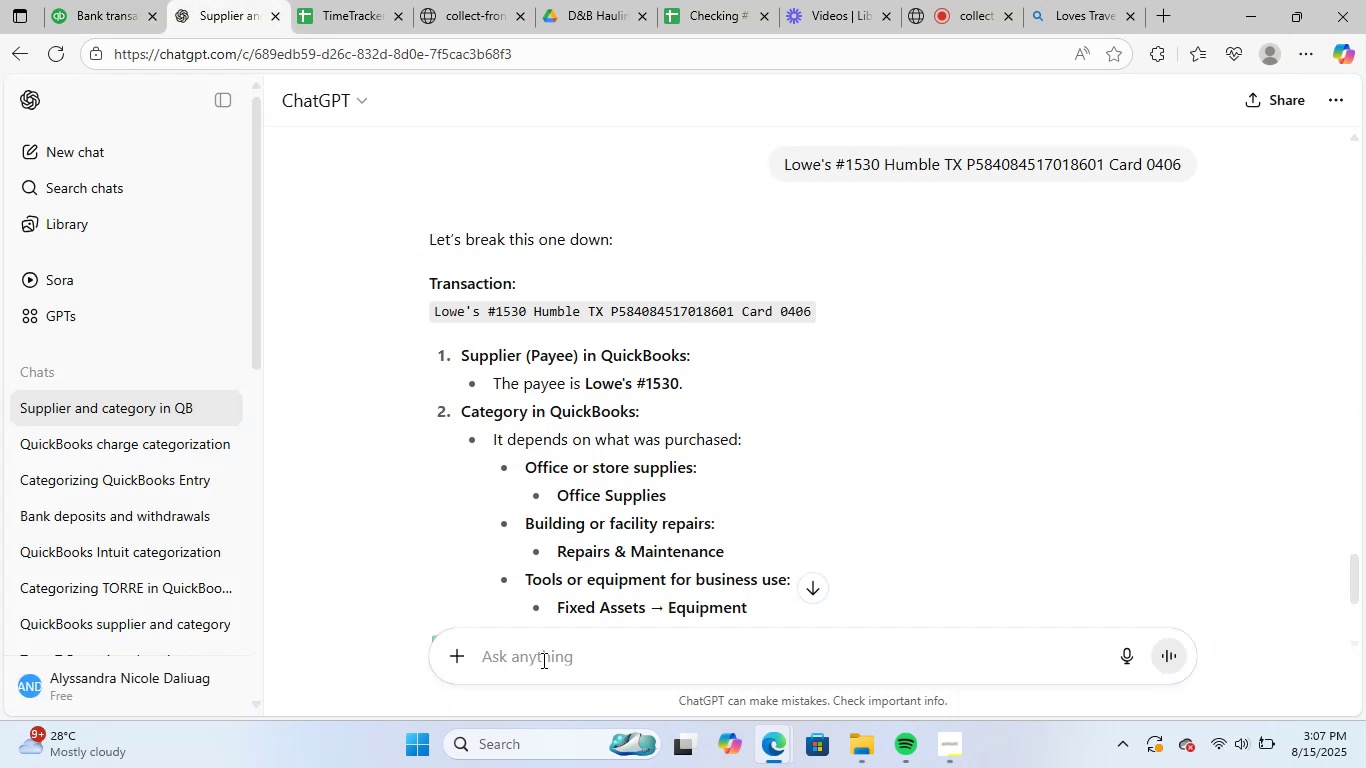 
key(Control+V)
 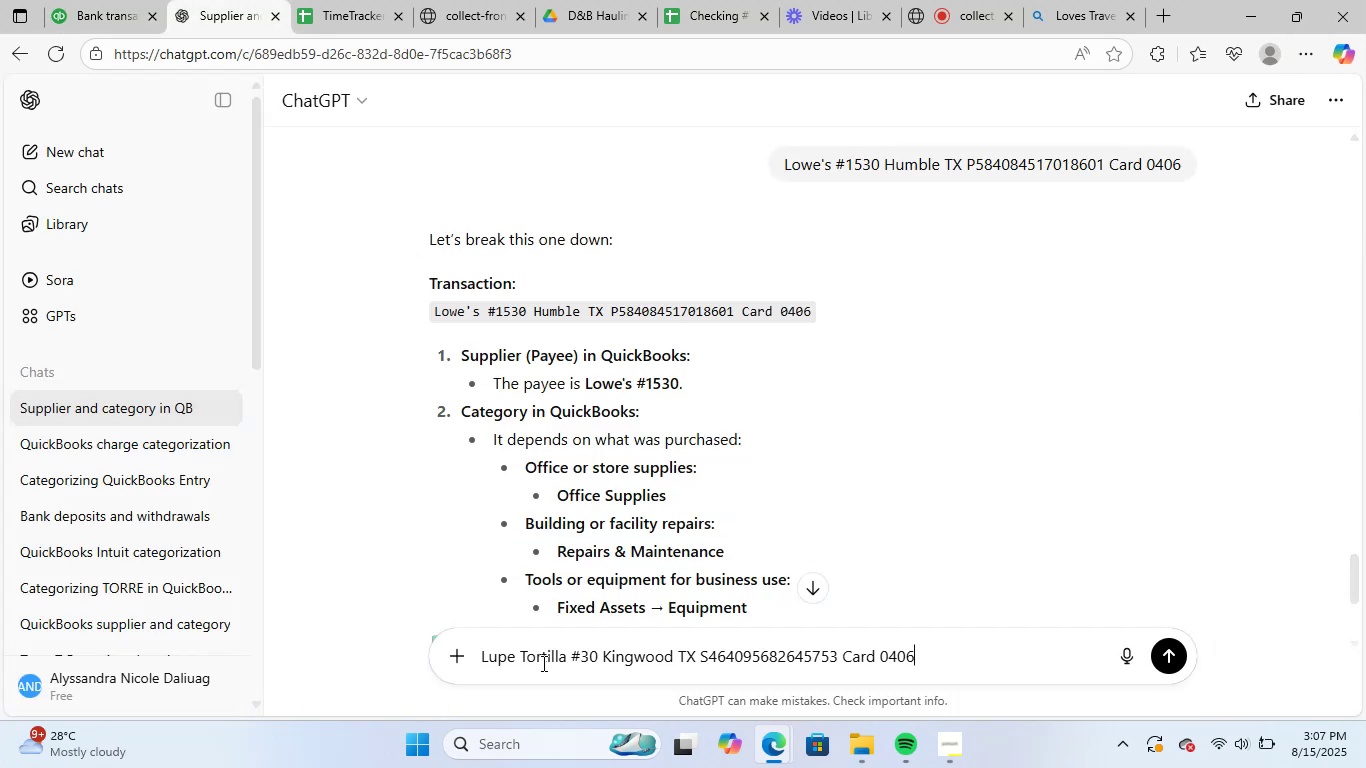 
key(NumpadEnter)
 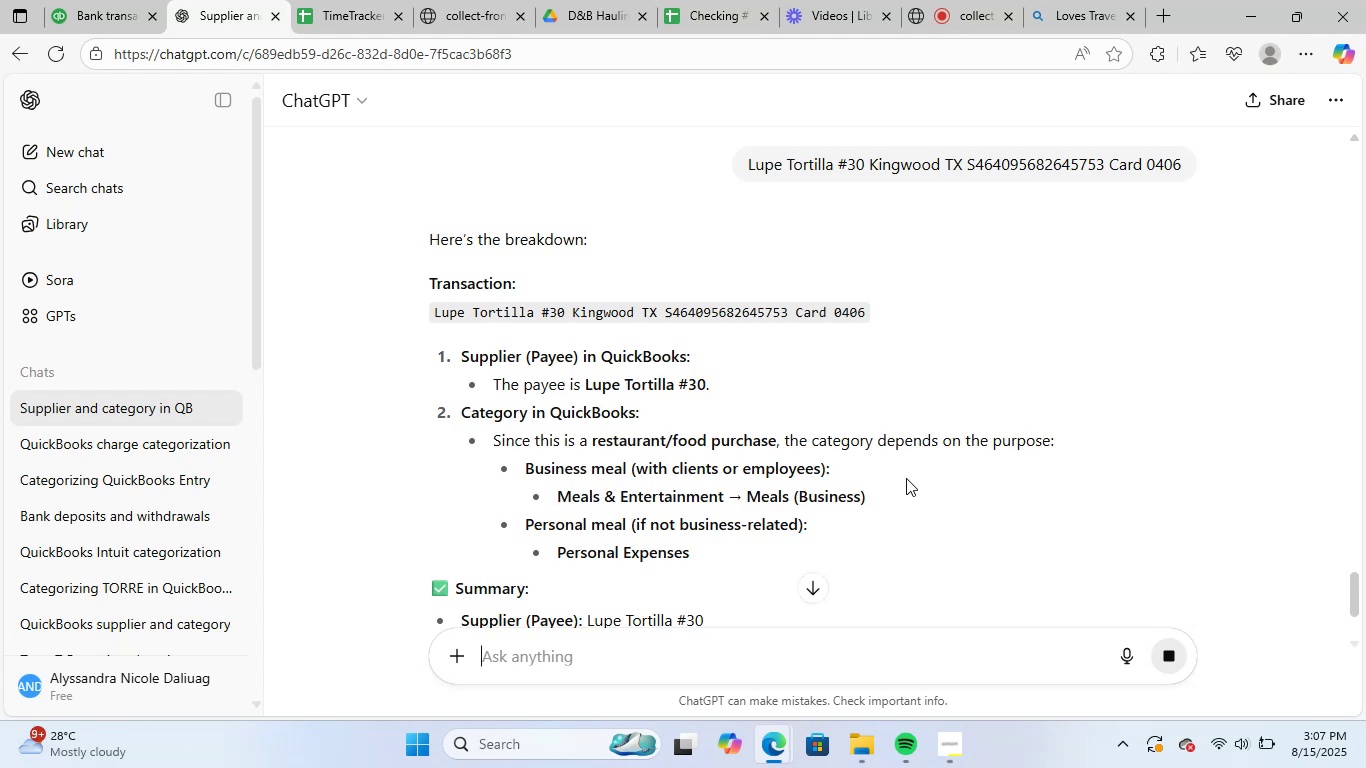 
wait(5.39)
 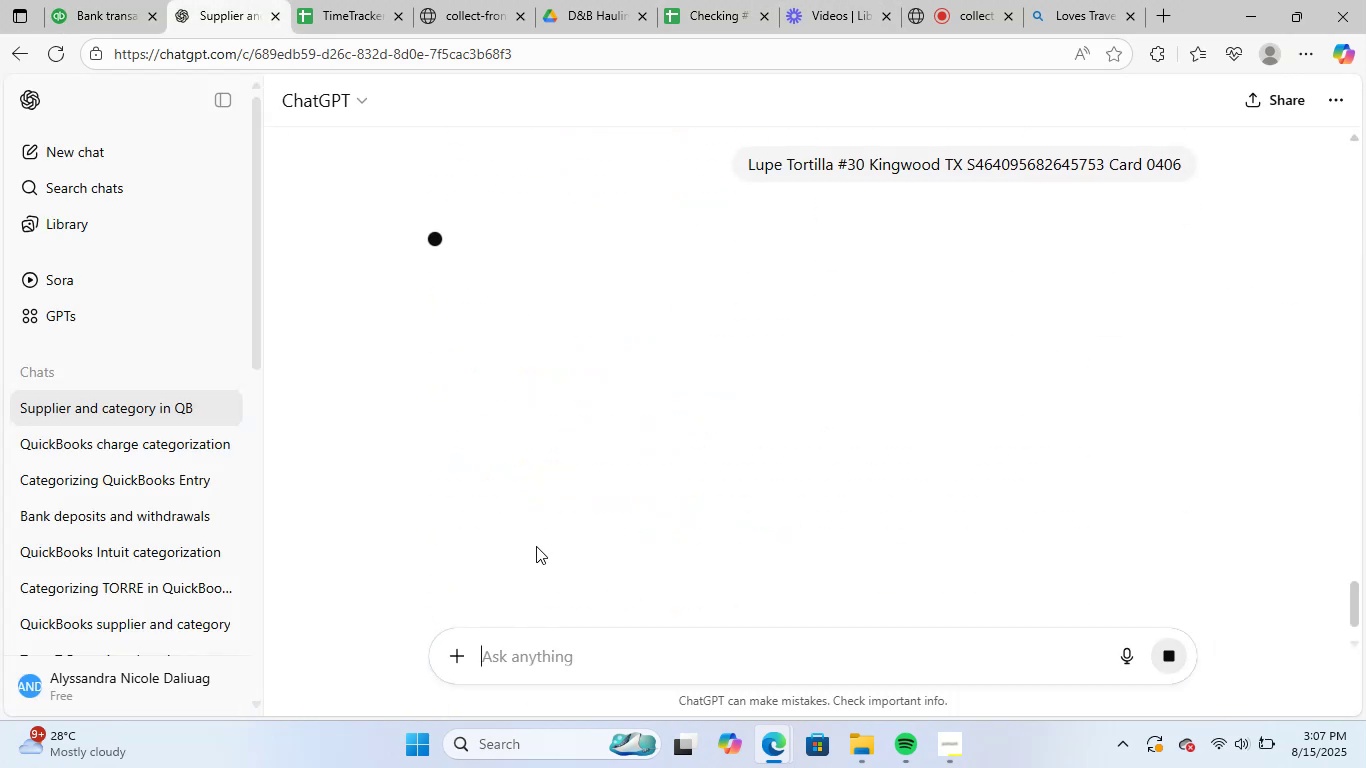 
left_click_drag(start_coordinate=[582, 384], to_coordinate=[705, 391])
 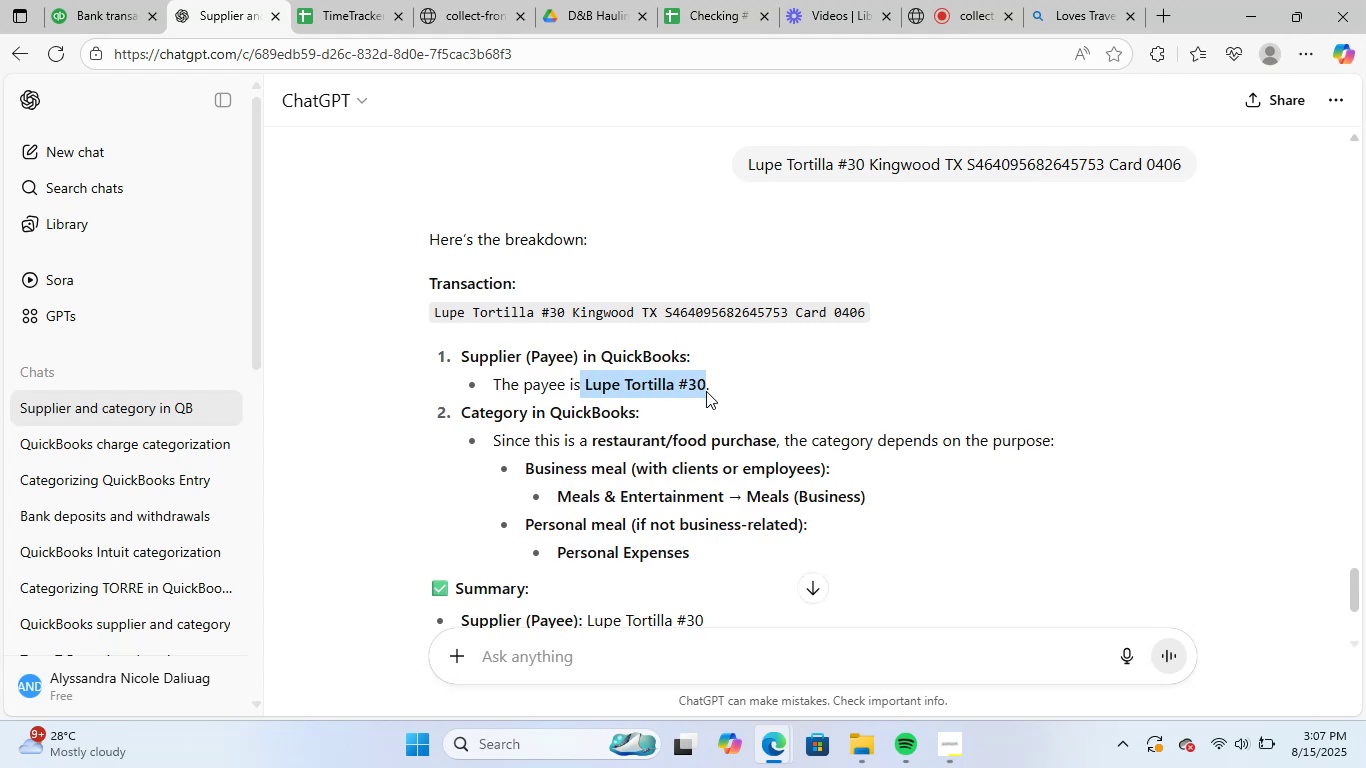 
key(Control+C)
 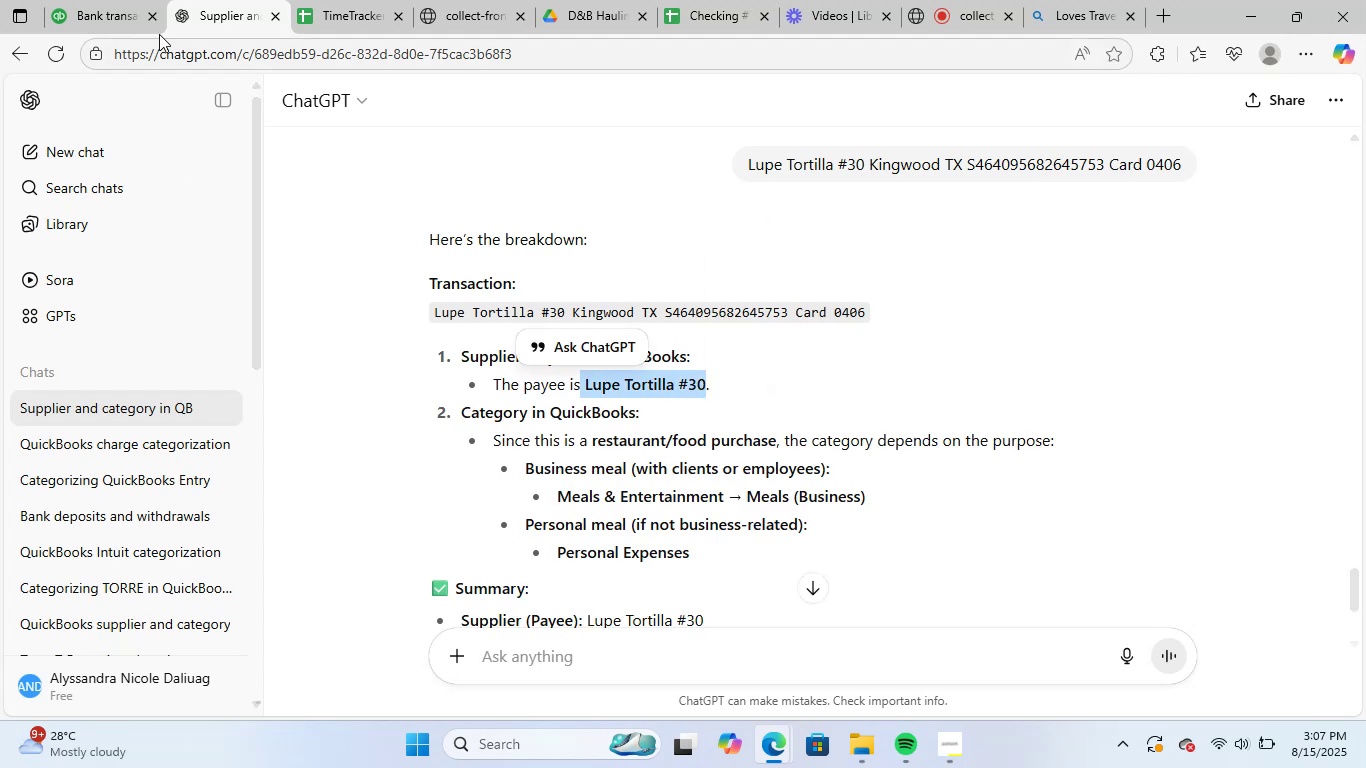 
left_click([119, 0])
 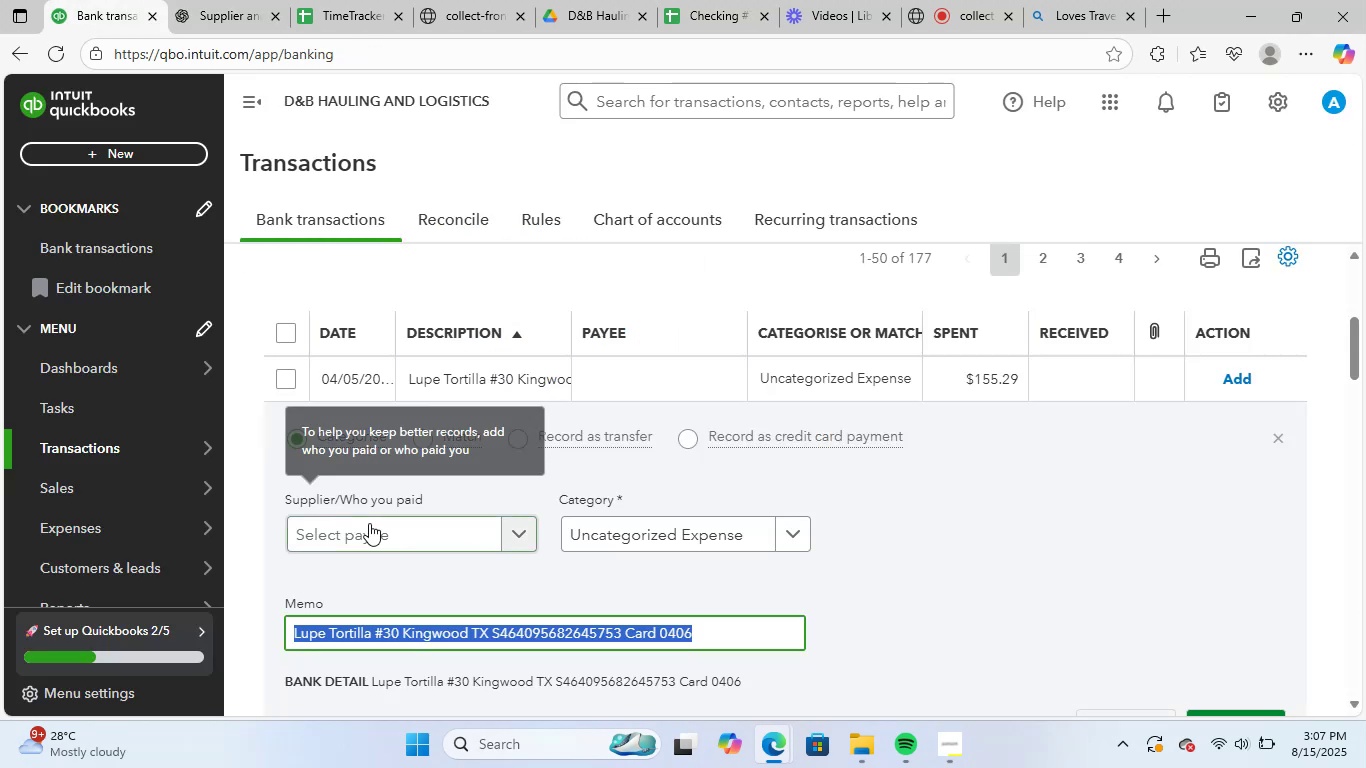 
left_click([371, 525])
 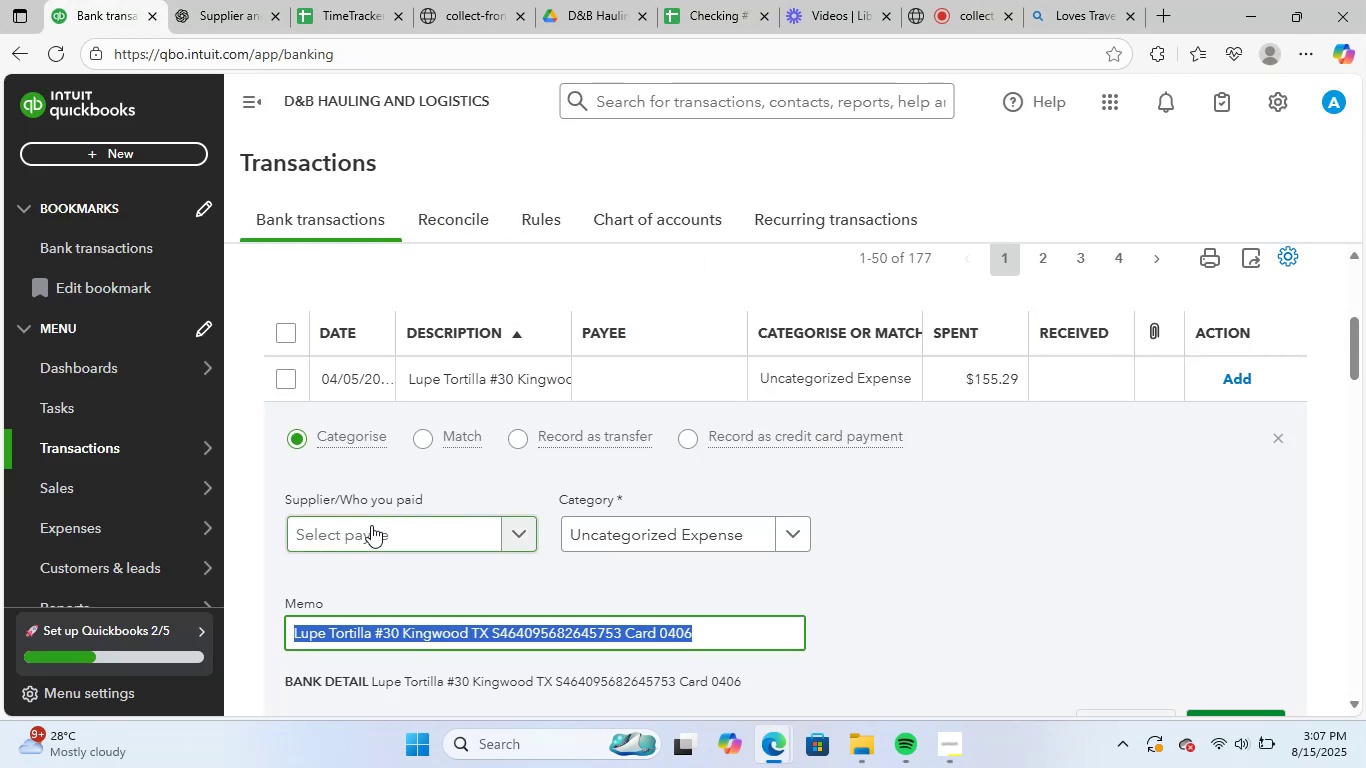 
key(Control+ControlLeft)
 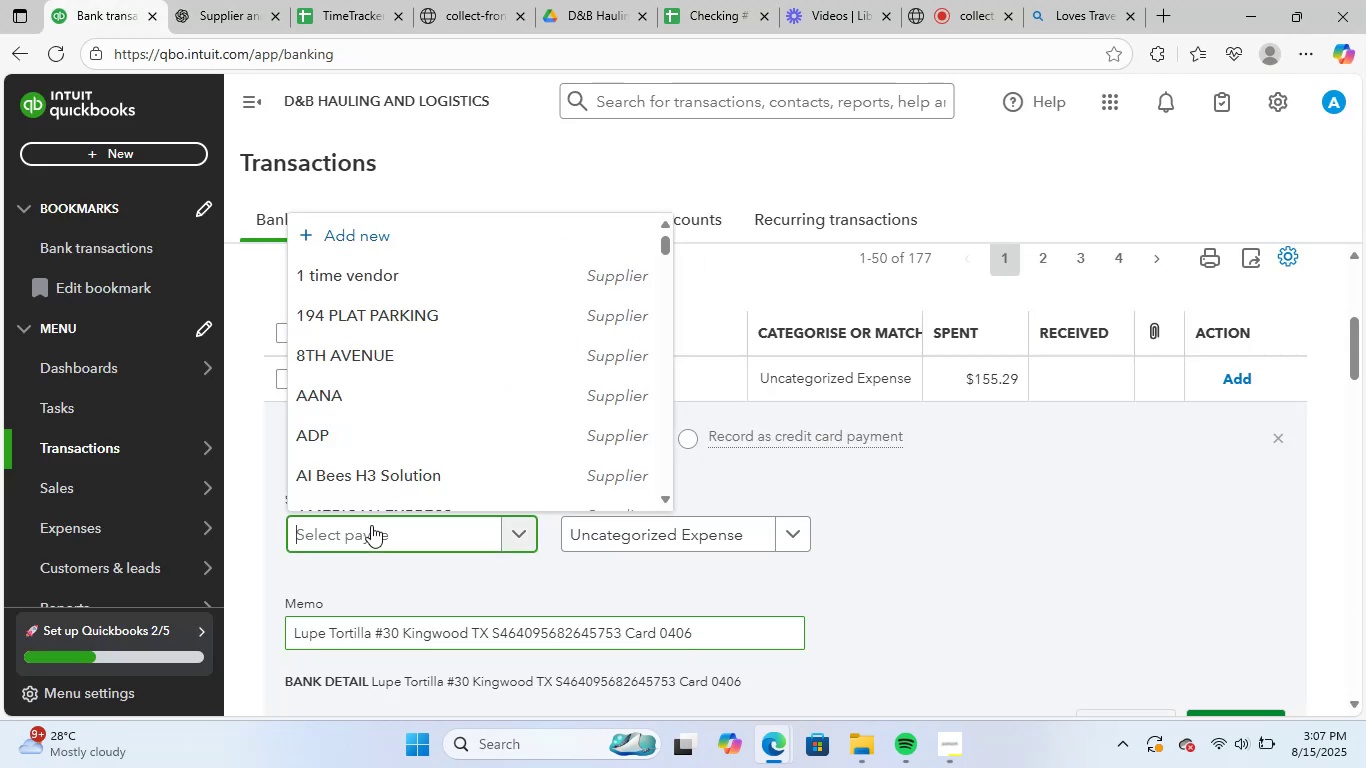 
key(Control+V)
 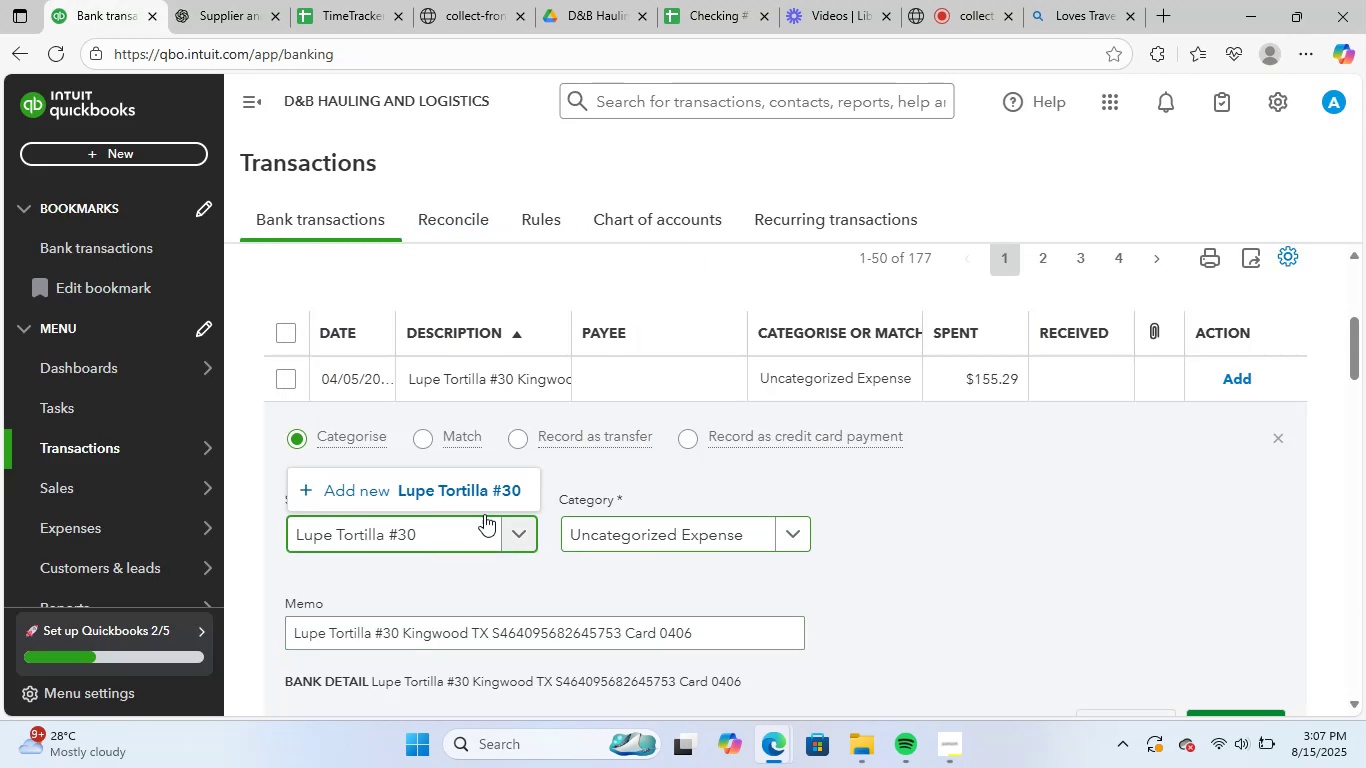 
left_click([463, 486])
 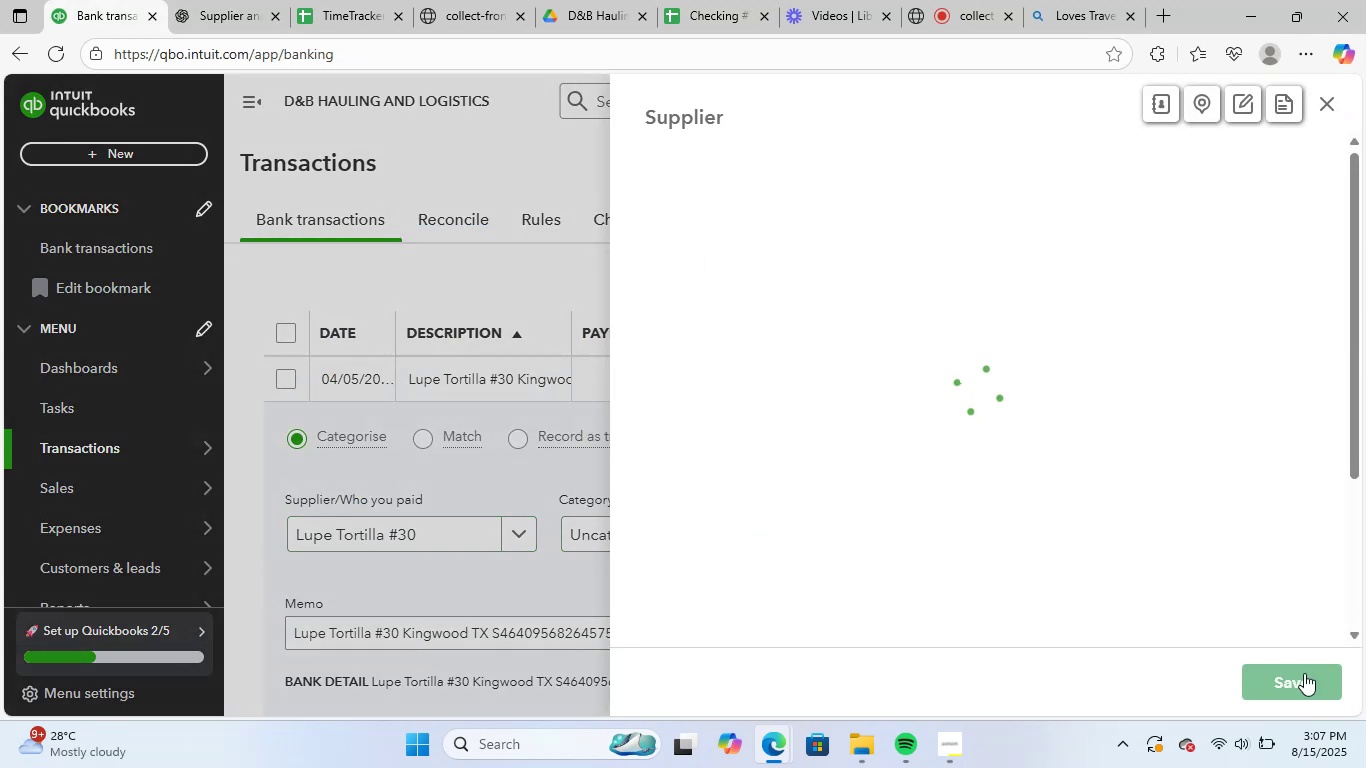 
left_click([1304, 674])
 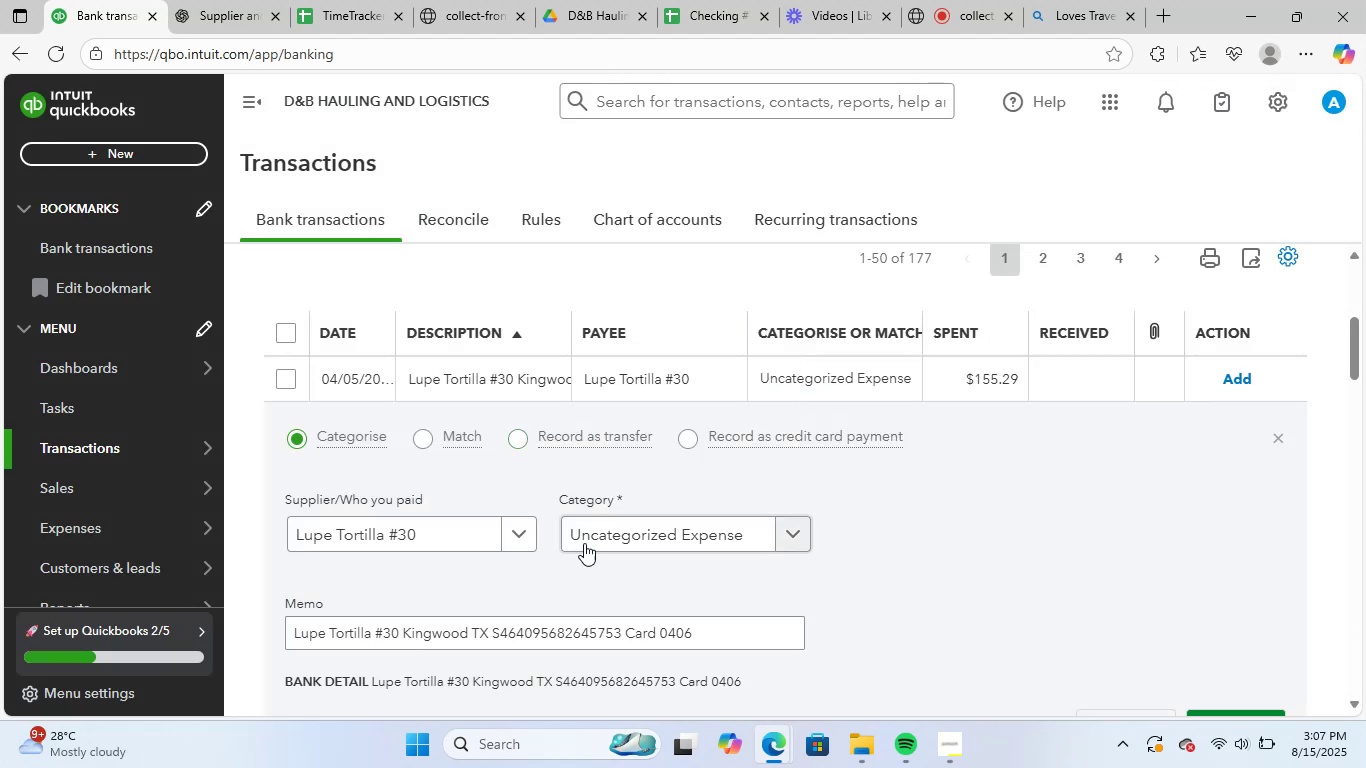 
left_click([657, 539])
 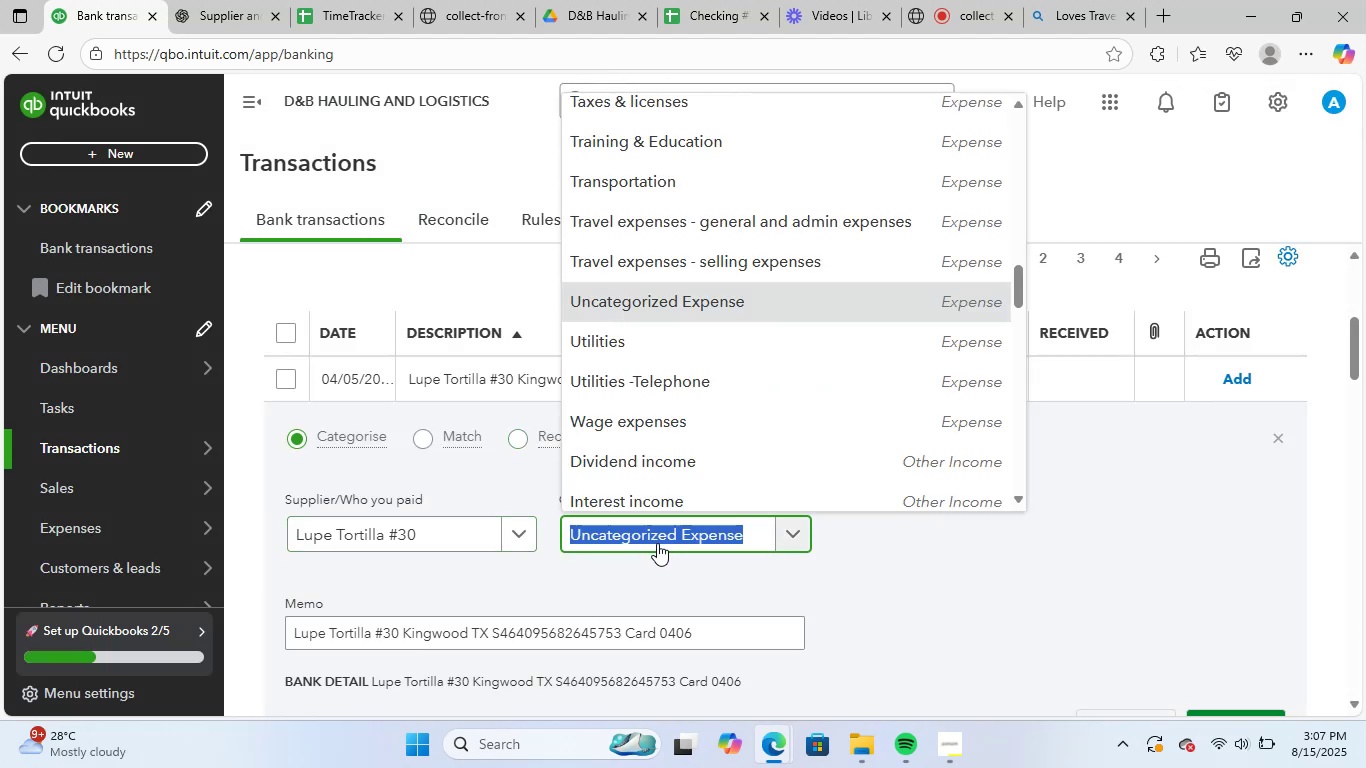 
type(mea)
 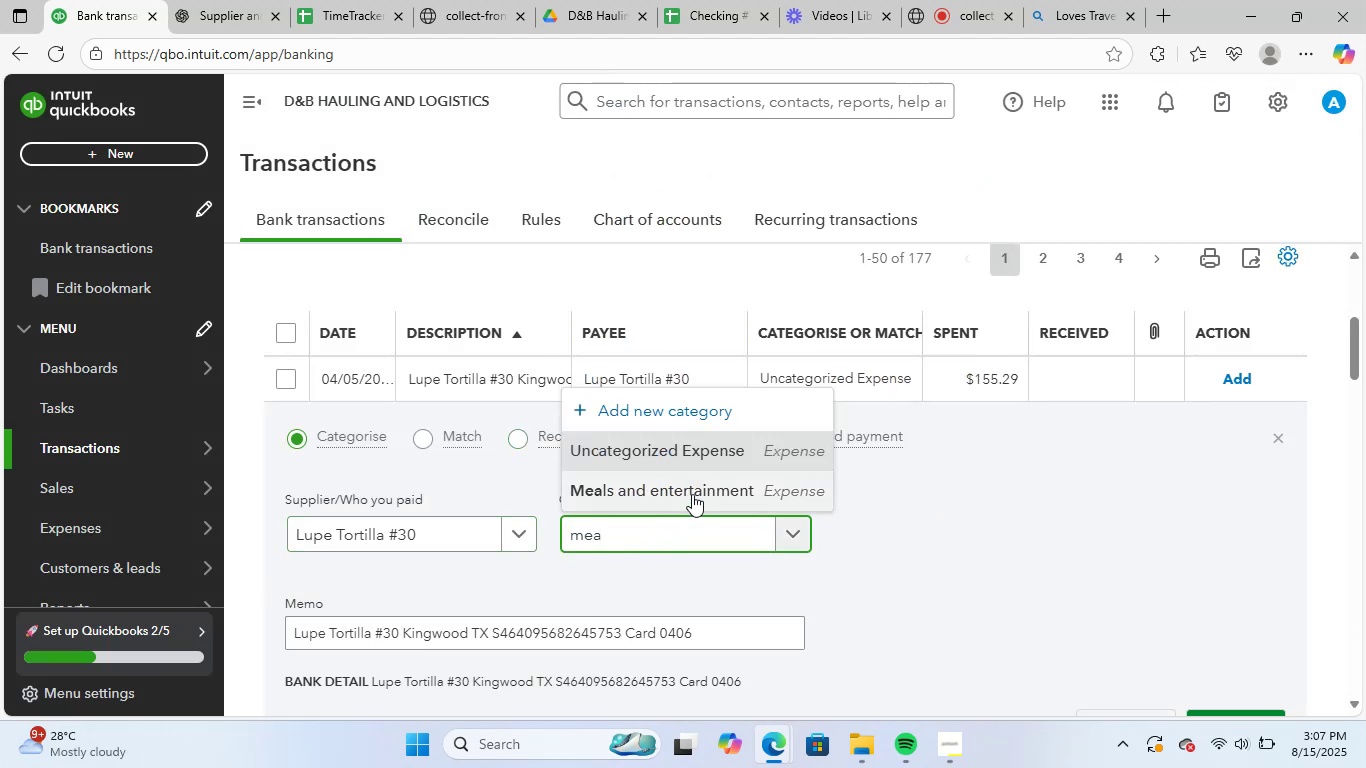 
left_click([693, 492])
 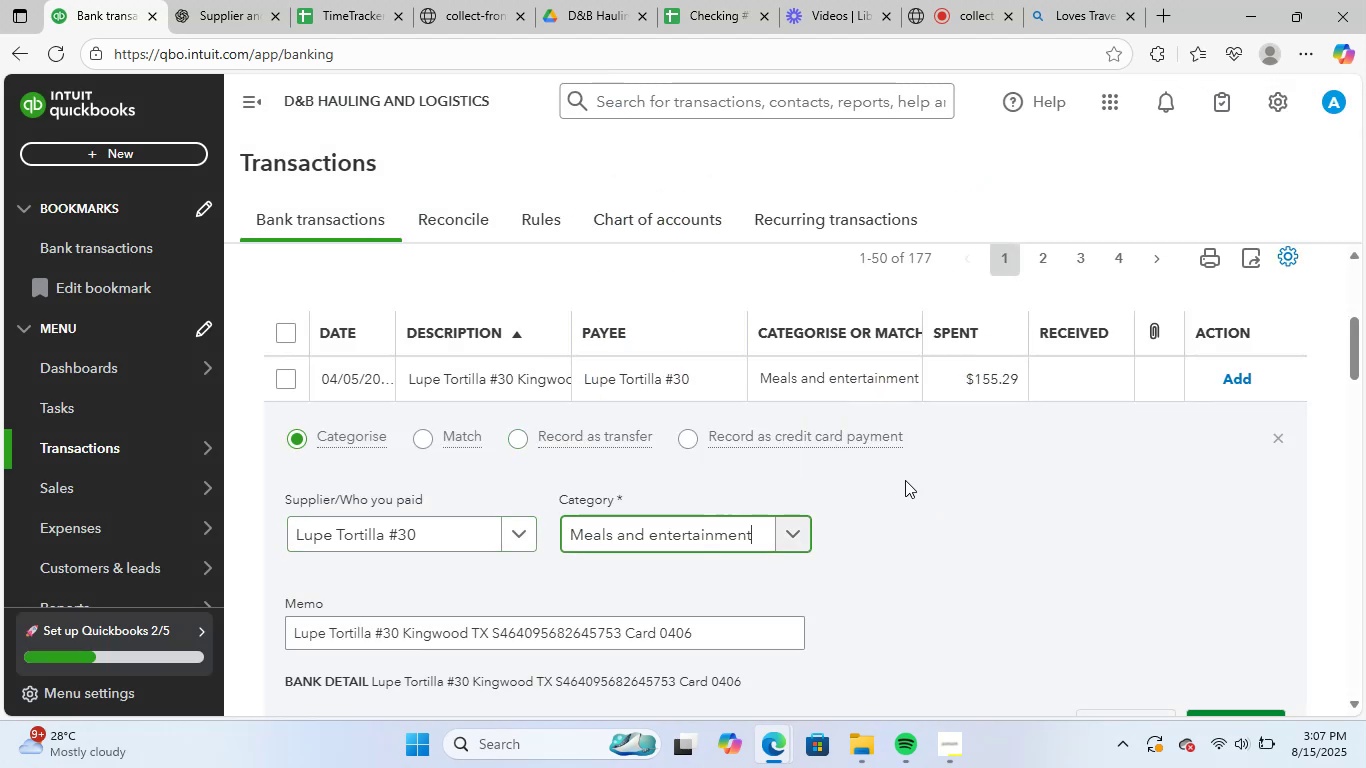 
scroll: coordinate [905, 480], scroll_direction: down, amount: 2.0
 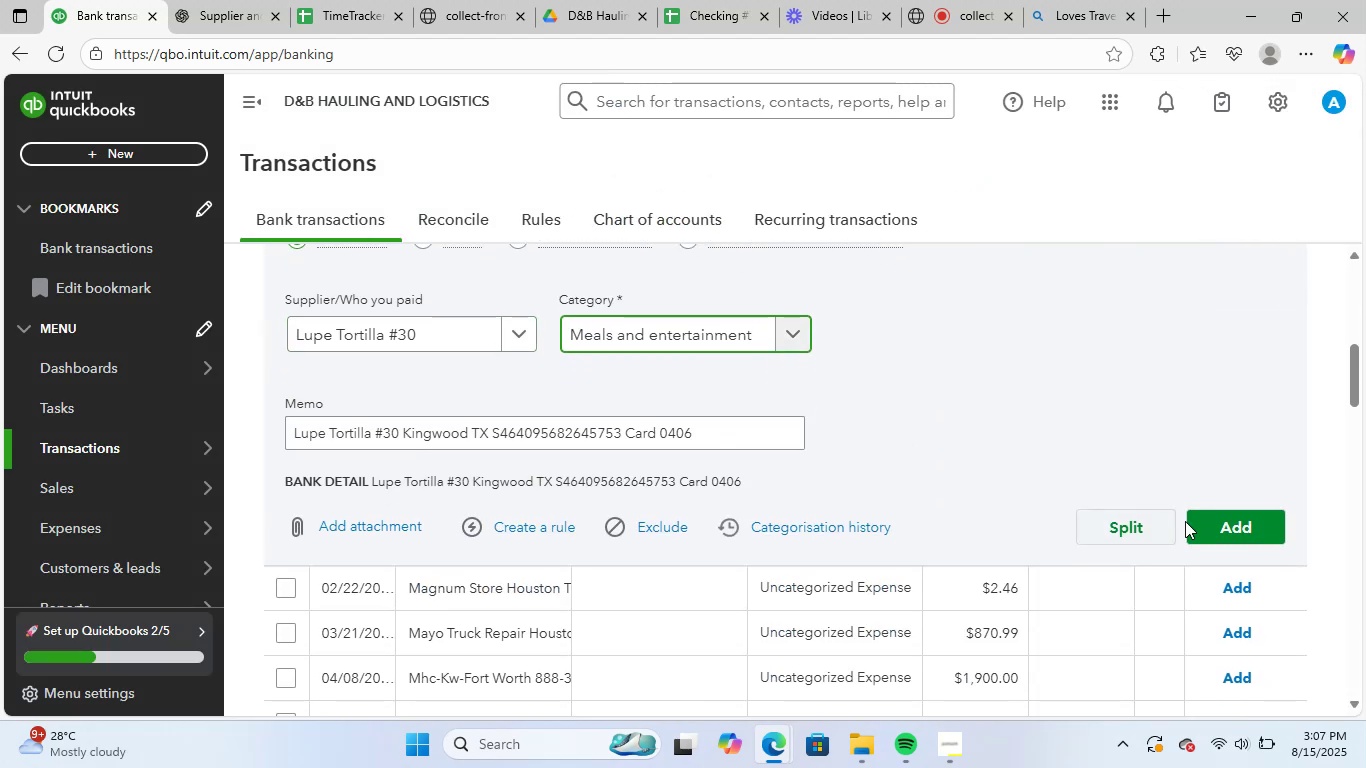 
left_click([1215, 527])
 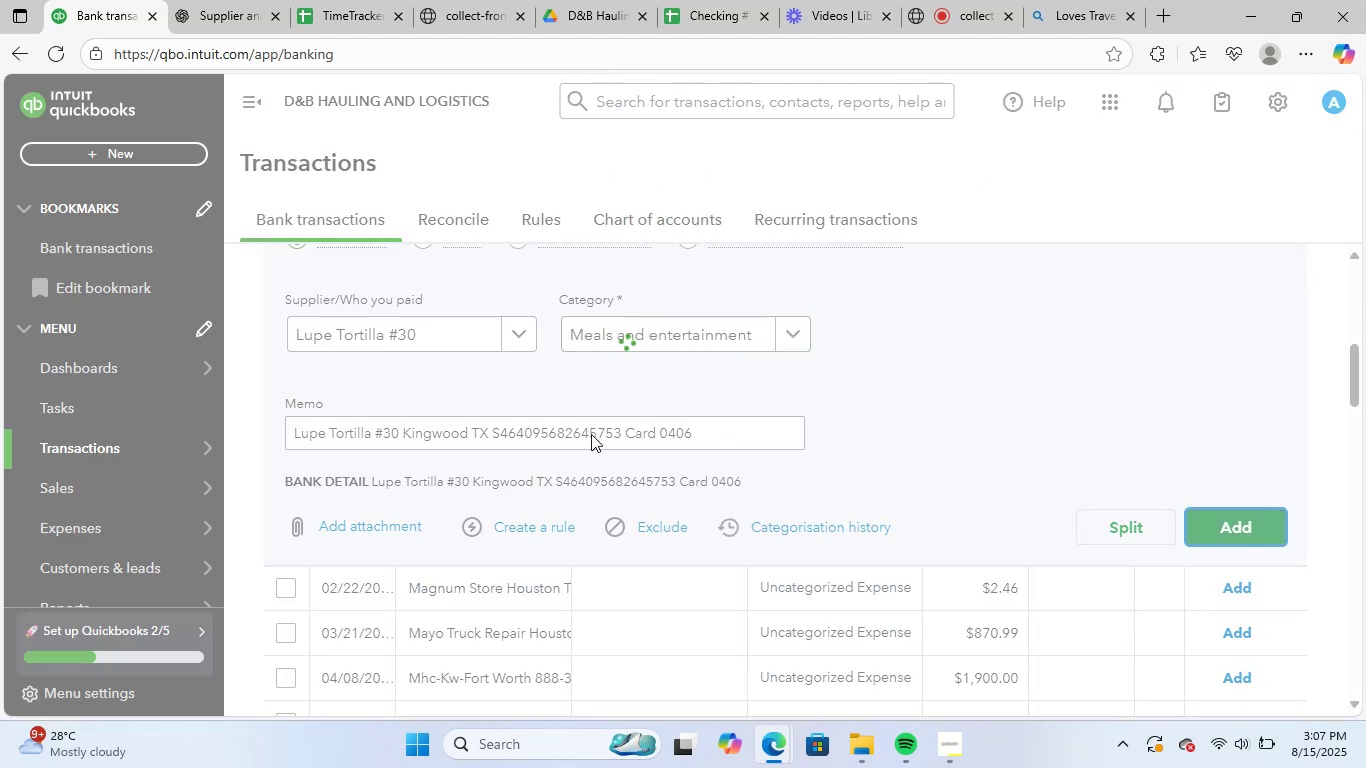 
scroll: coordinate [673, 511], scroll_direction: up, amount: 2.0
 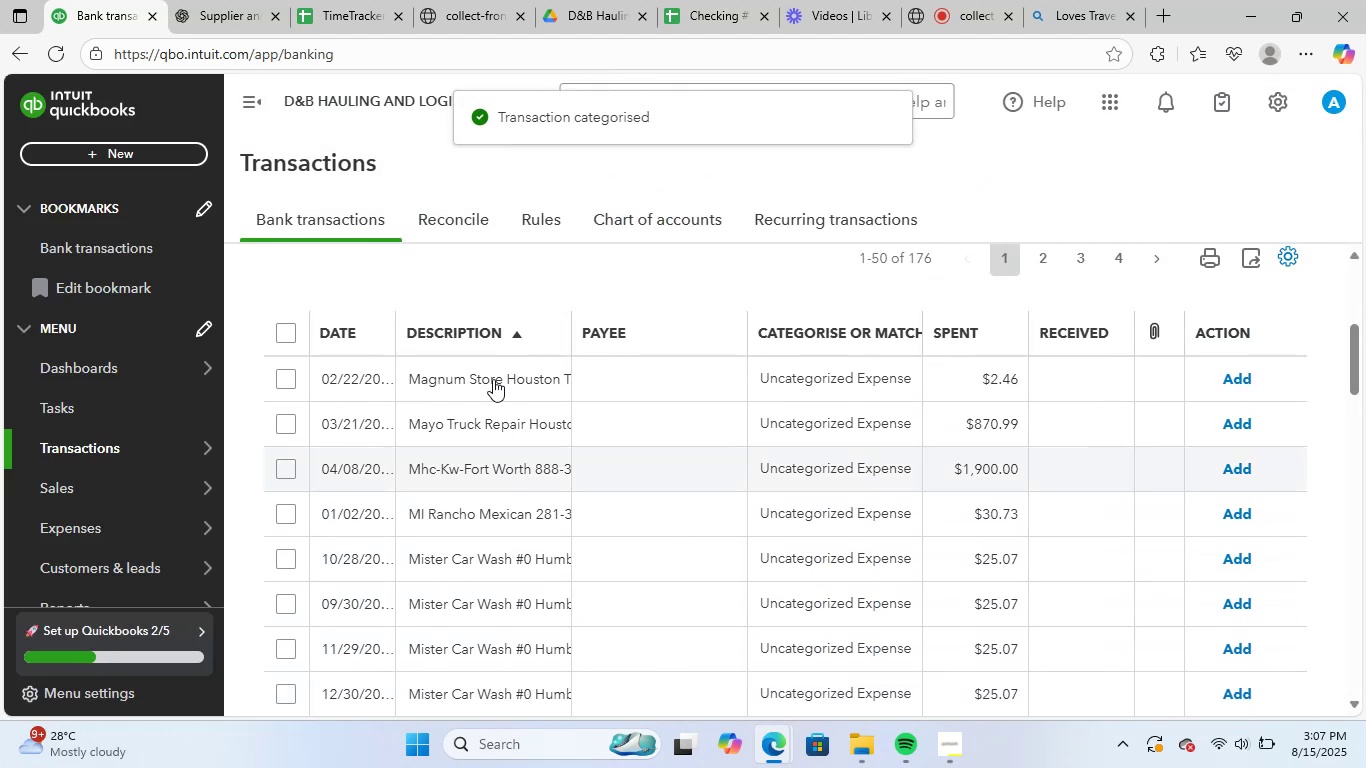 
left_click([493, 379])
 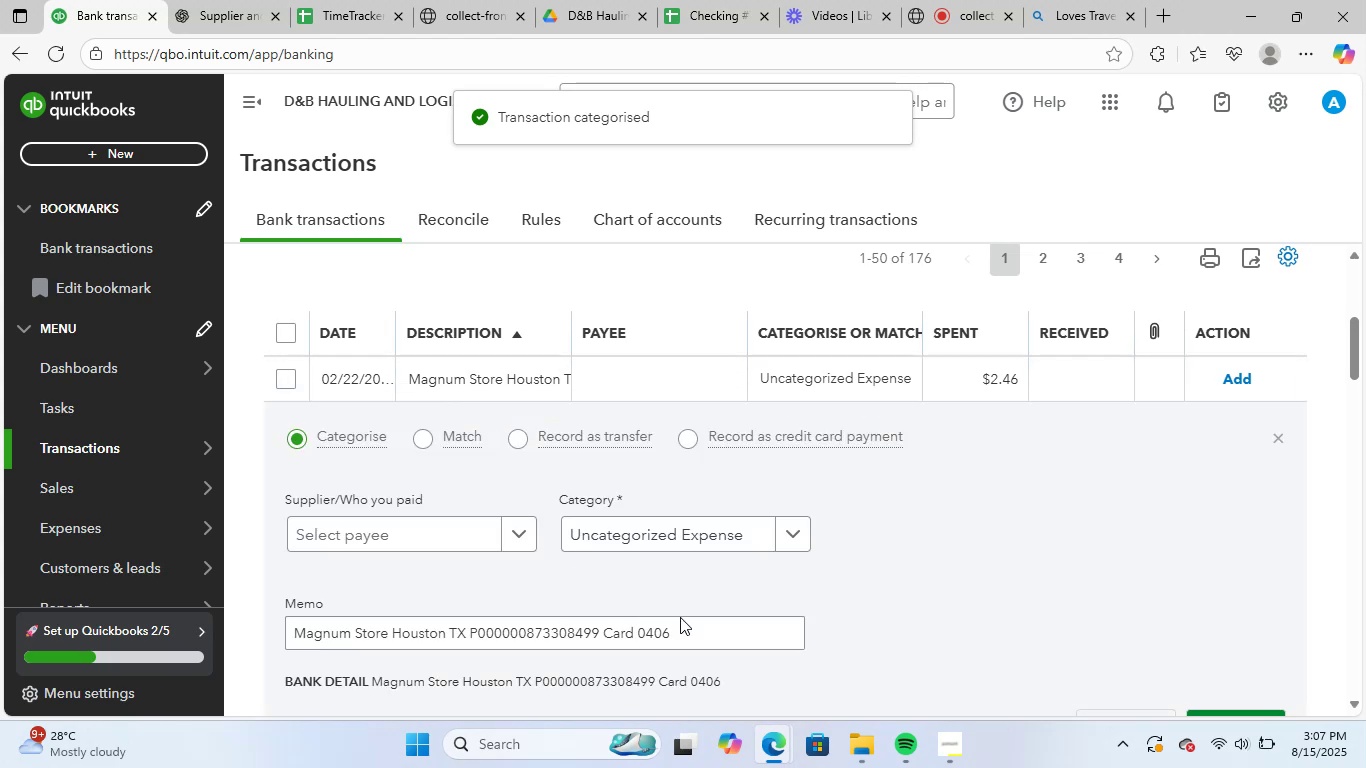 
left_click_drag(start_coordinate=[713, 629], to_coordinate=[283, 634])
 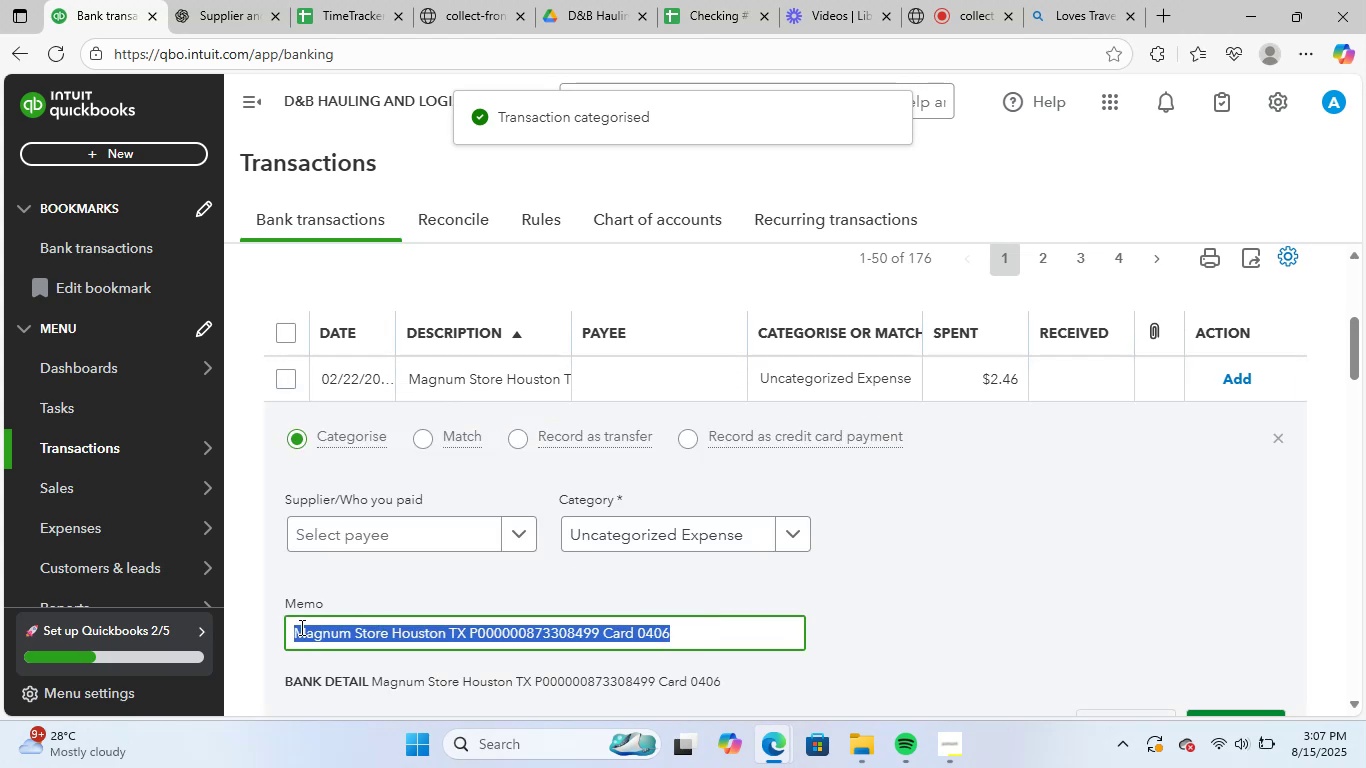 
key(Control+C)
 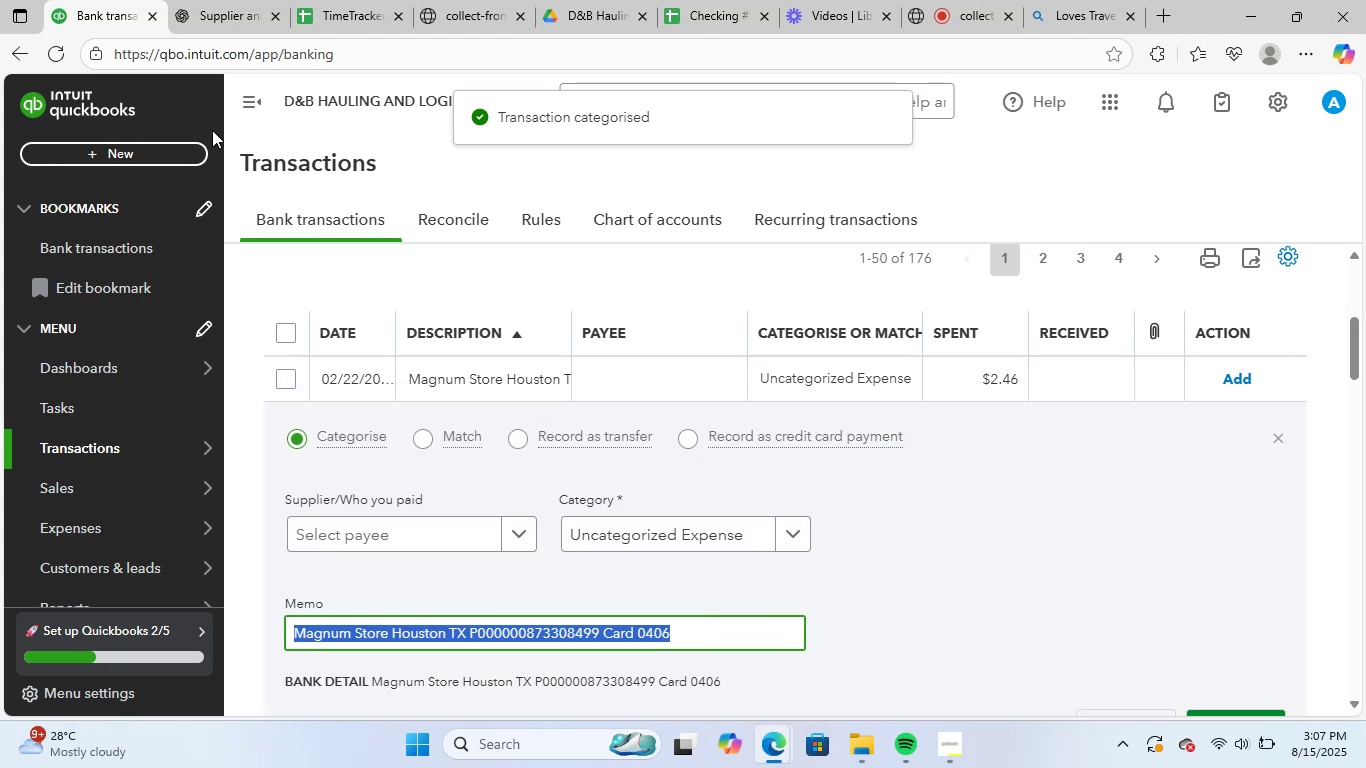 
left_click_drag(start_coordinate=[194, 0], to_coordinate=[196, 7])
 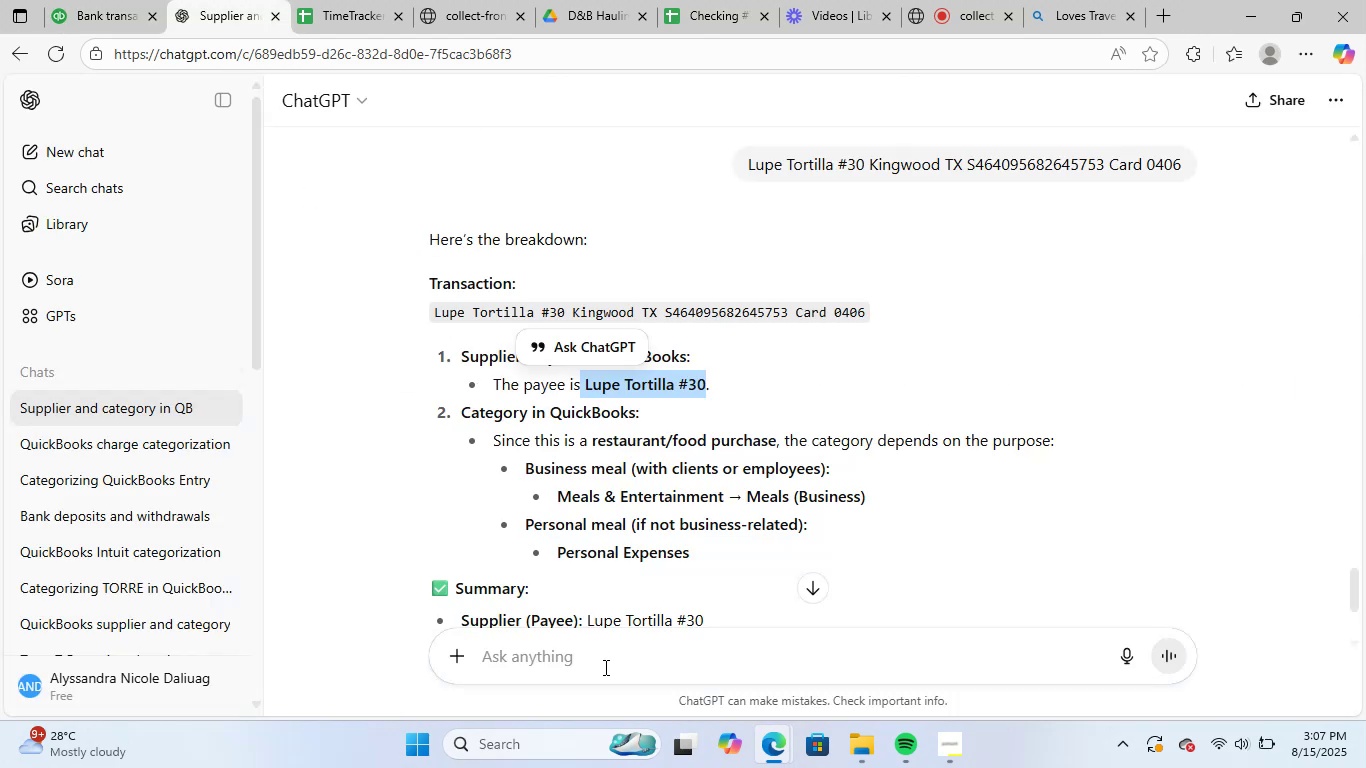 
left_click([605, 665])
 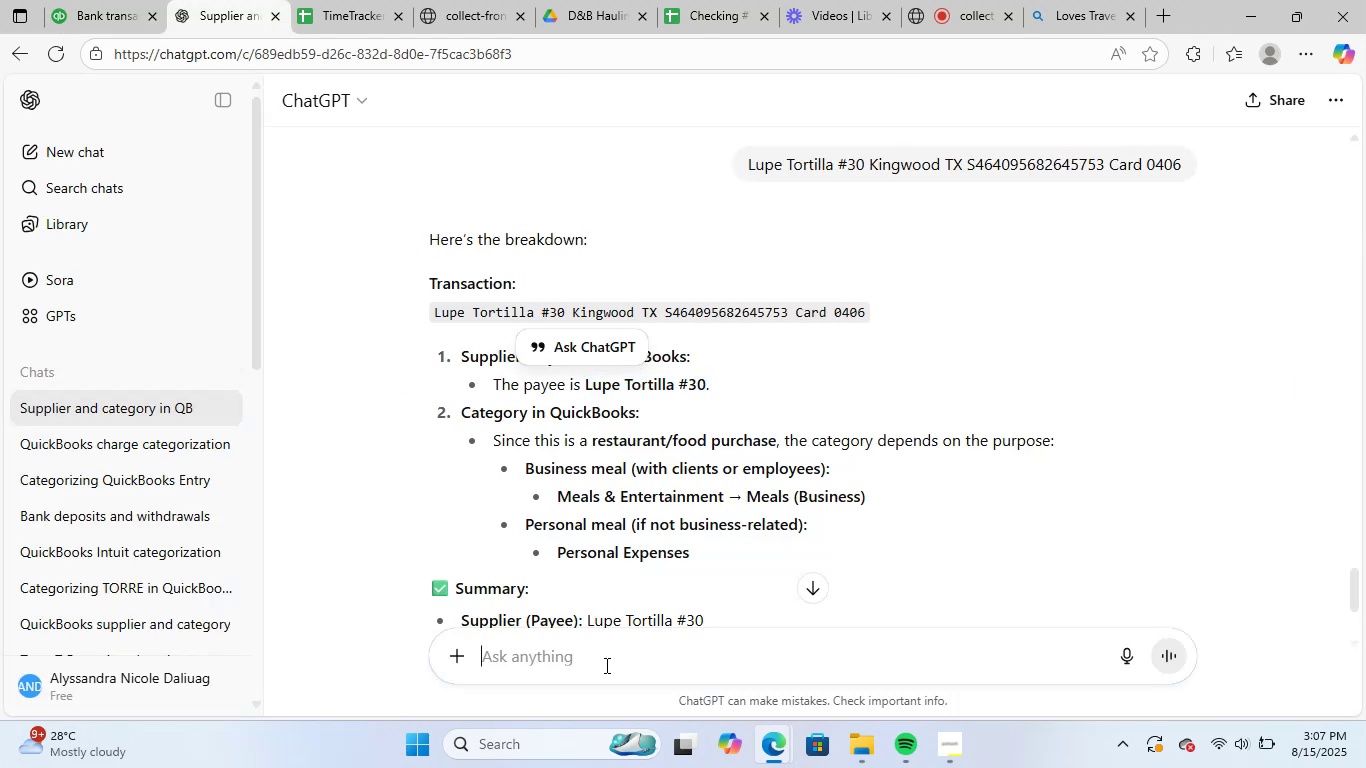 
key(Control+ControlLeft)
 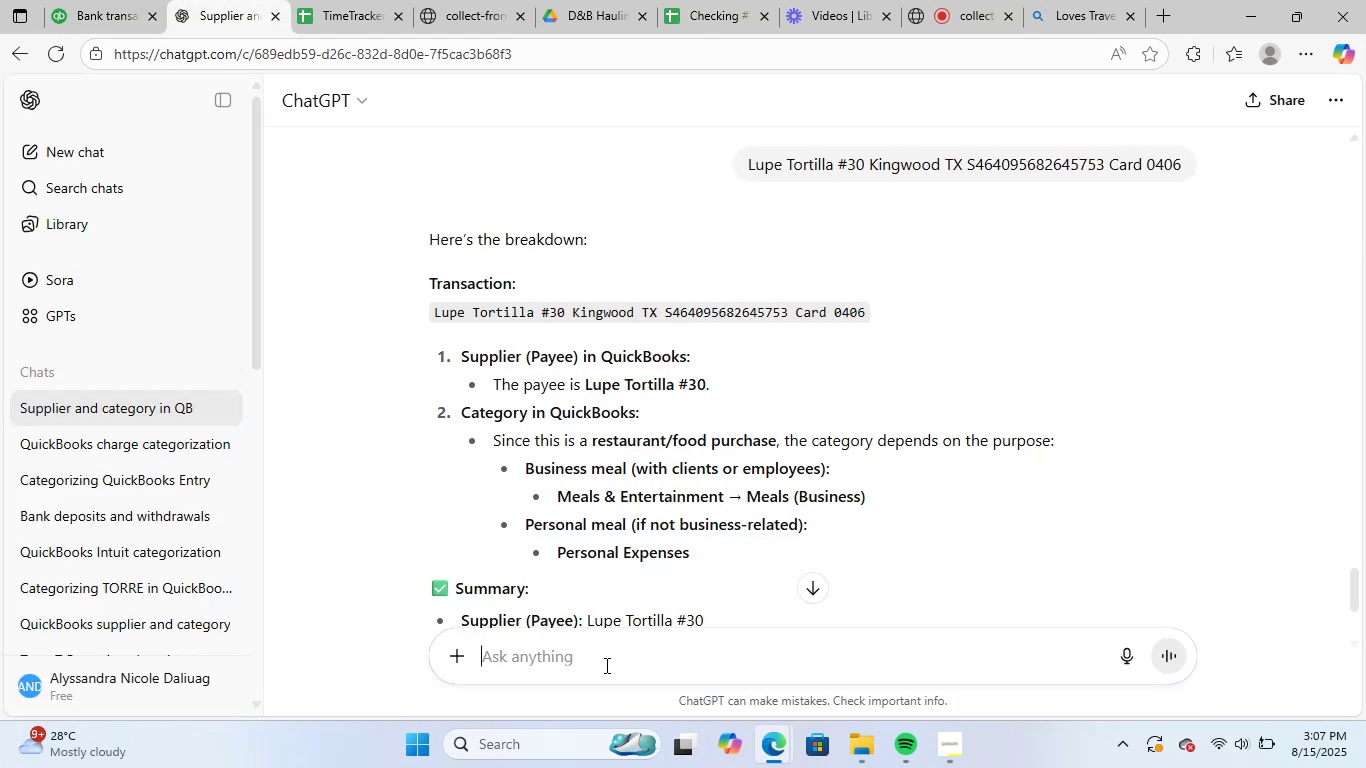 
key(Control+V)
 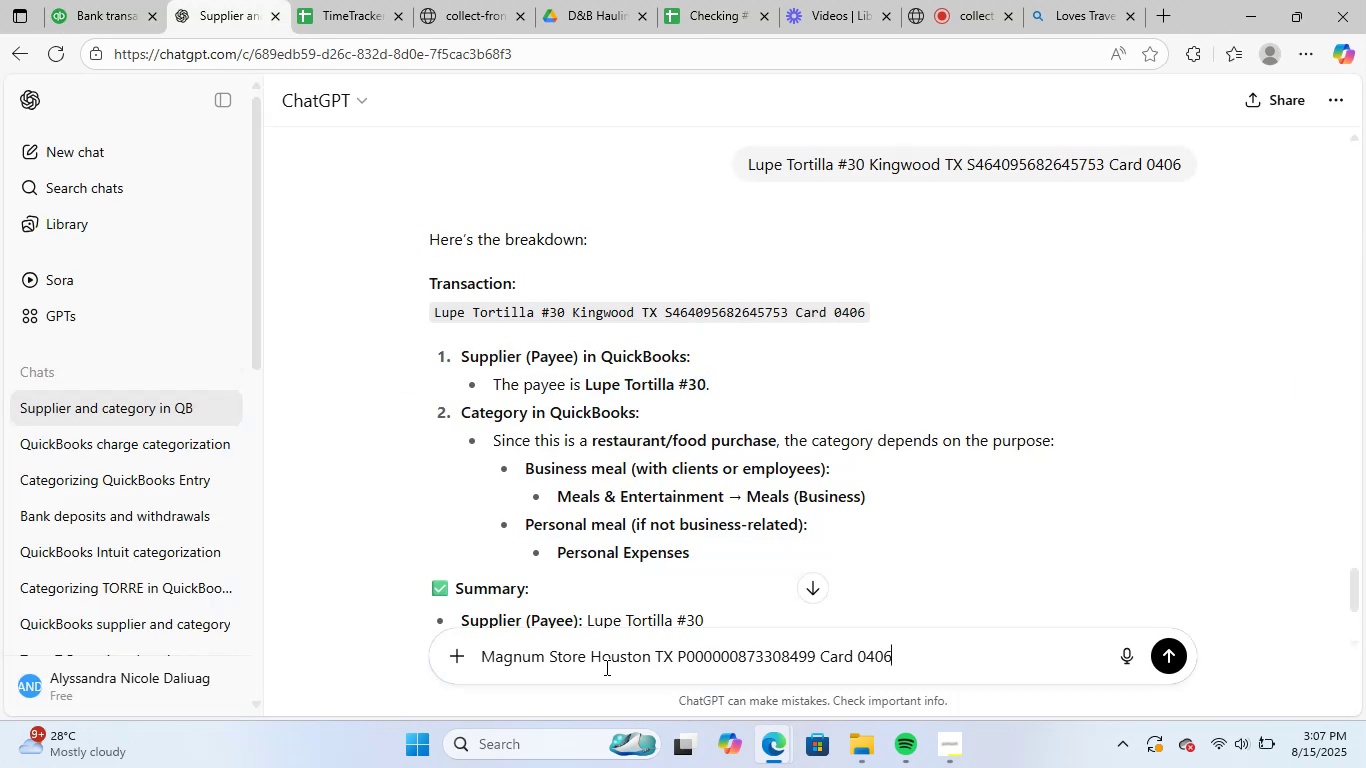 
key(NumpadEnter)
 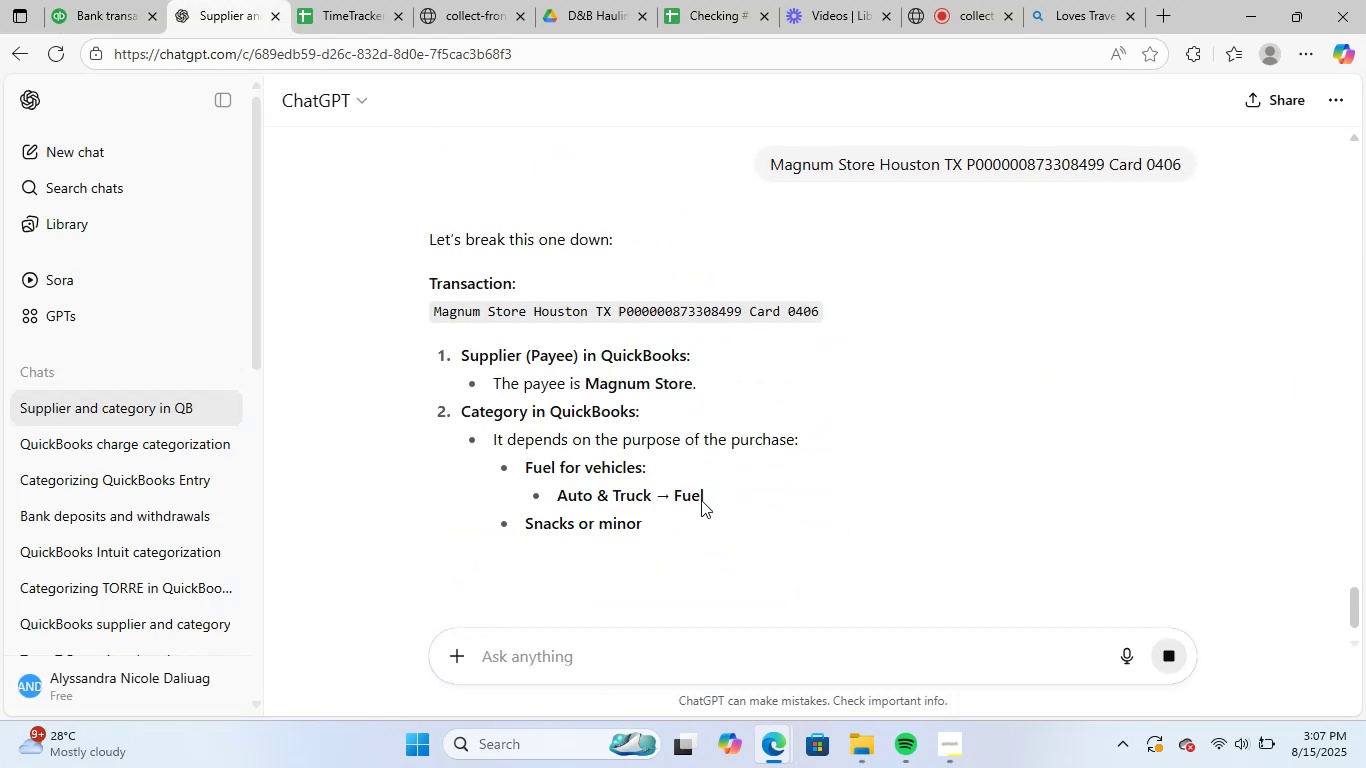 
wait(5.74)
 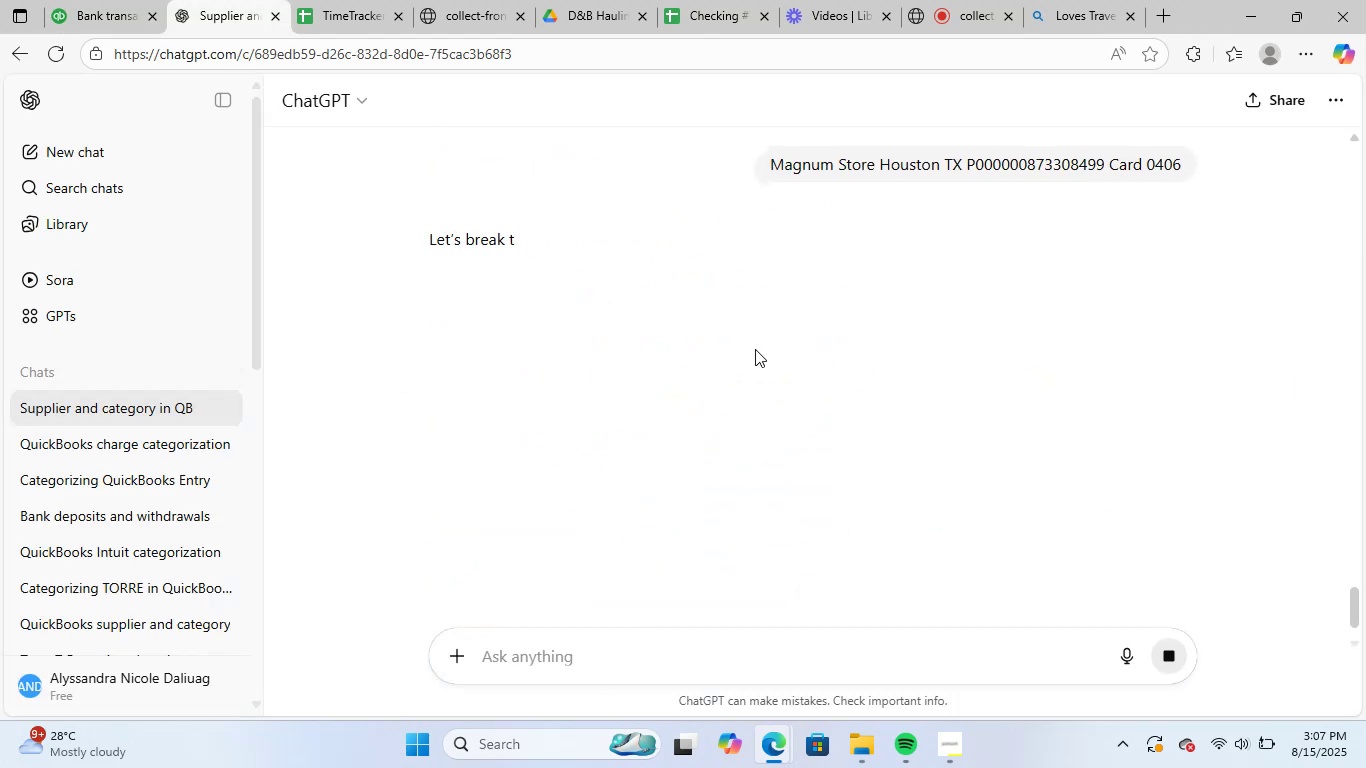 
left_click_drag(start_coordinate=[587, 390], to_coordinate=[691, 392])
 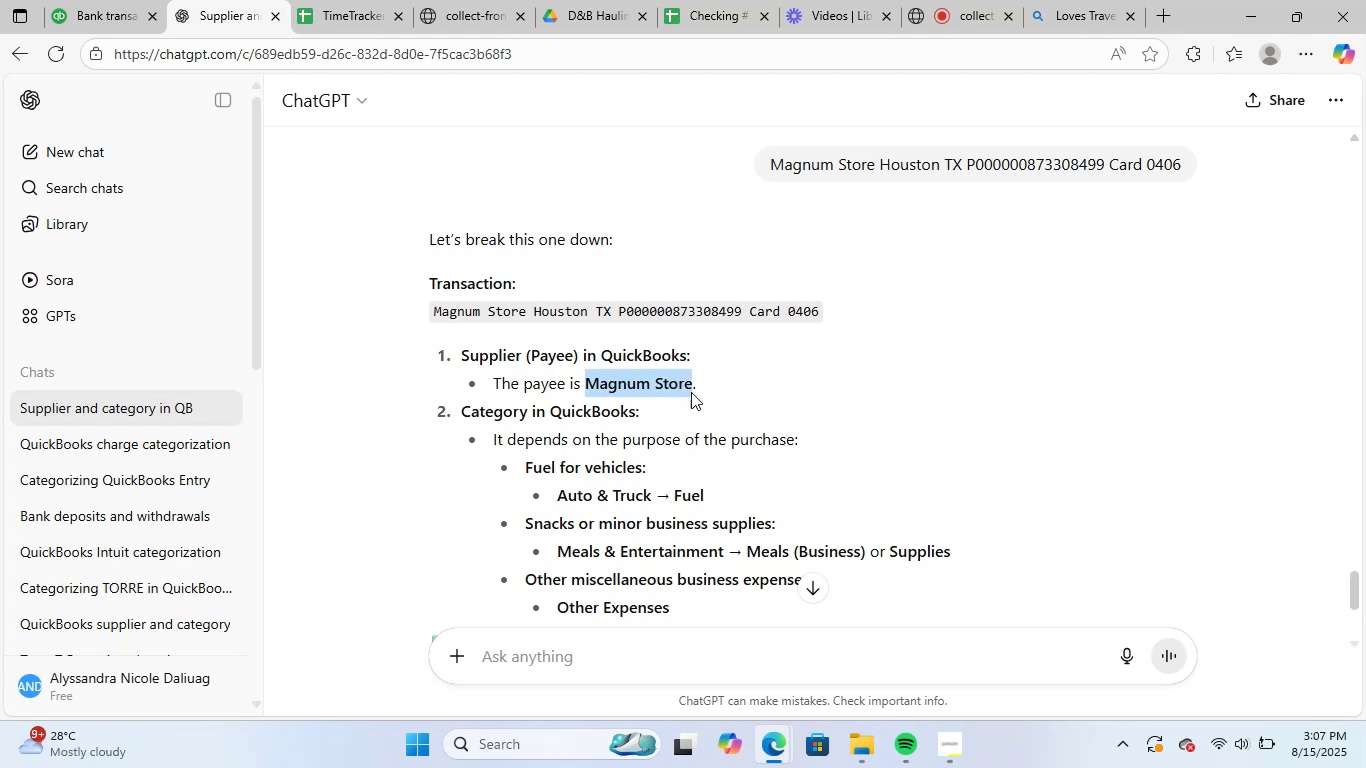 
key(Control+C)
 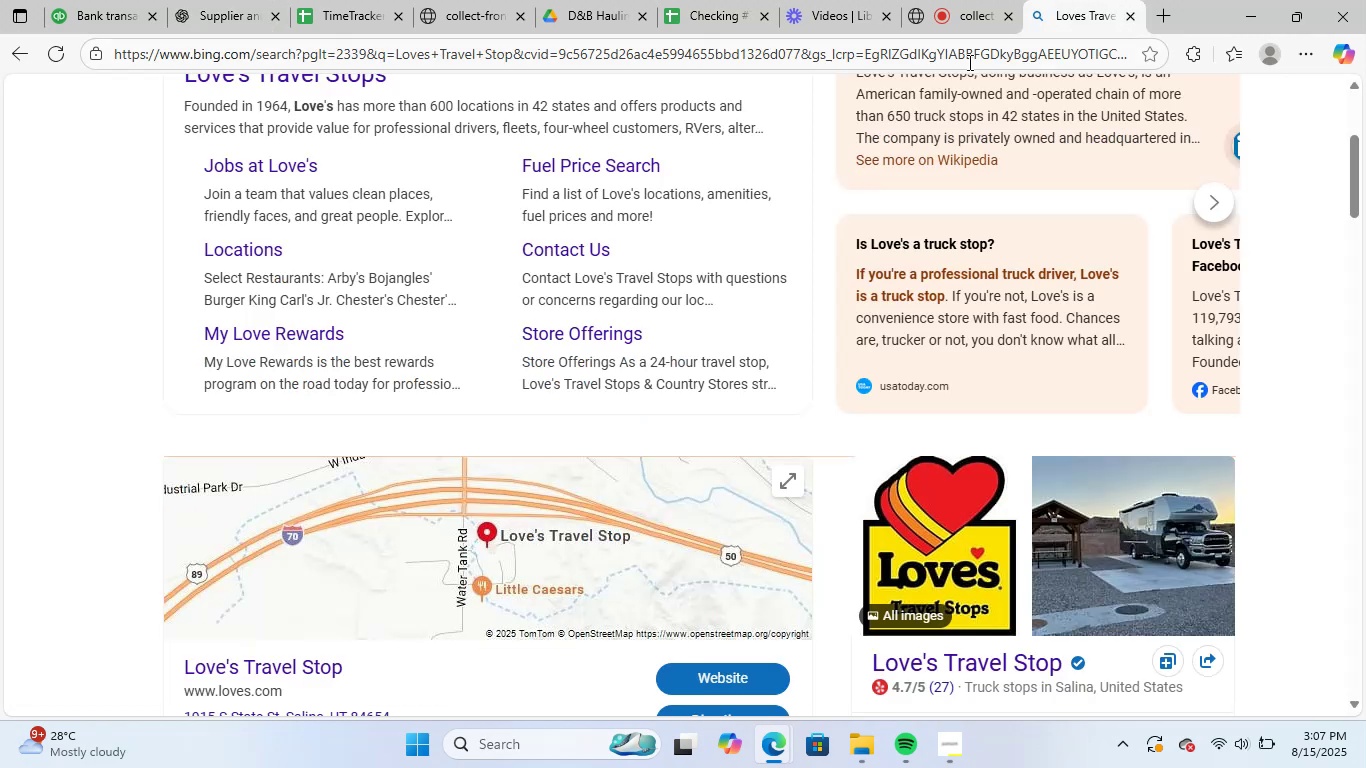 
double_click([946, 69])
 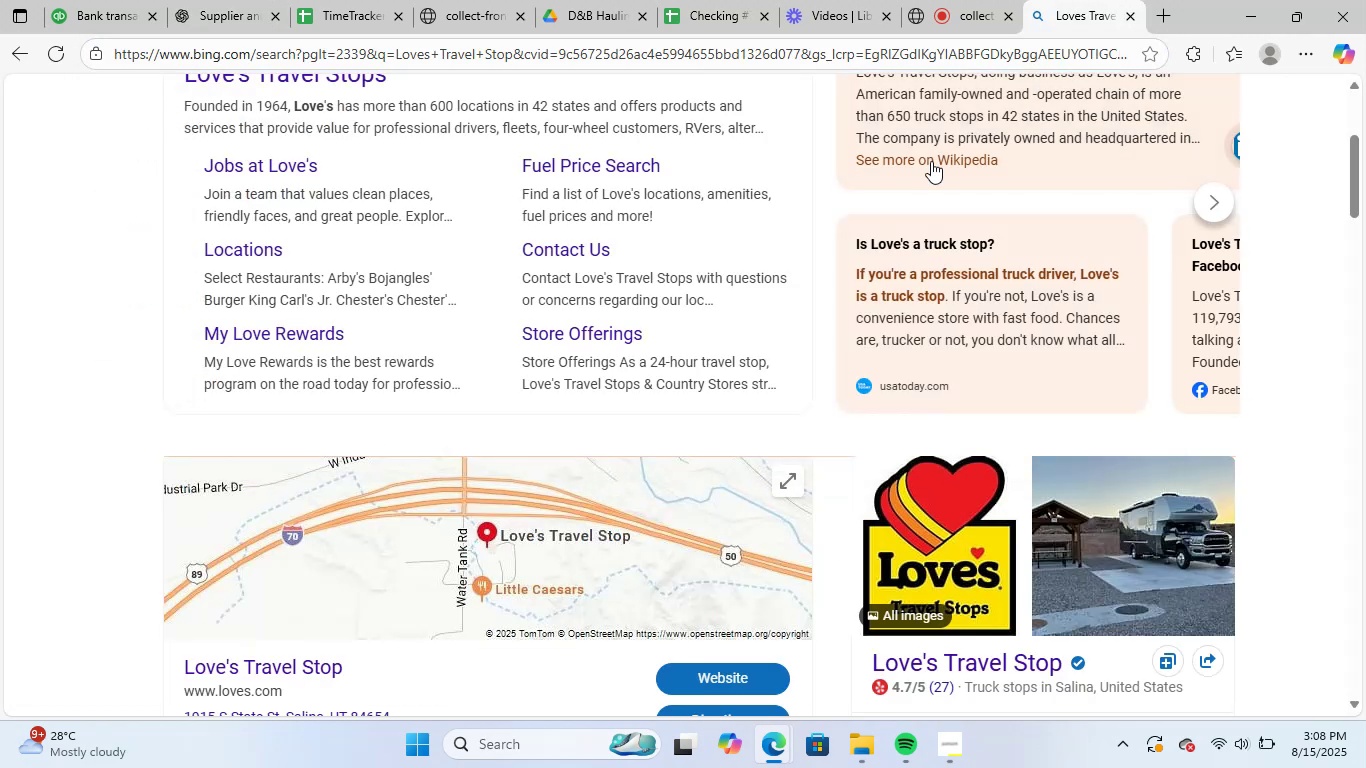 
left_click([898, 58])
 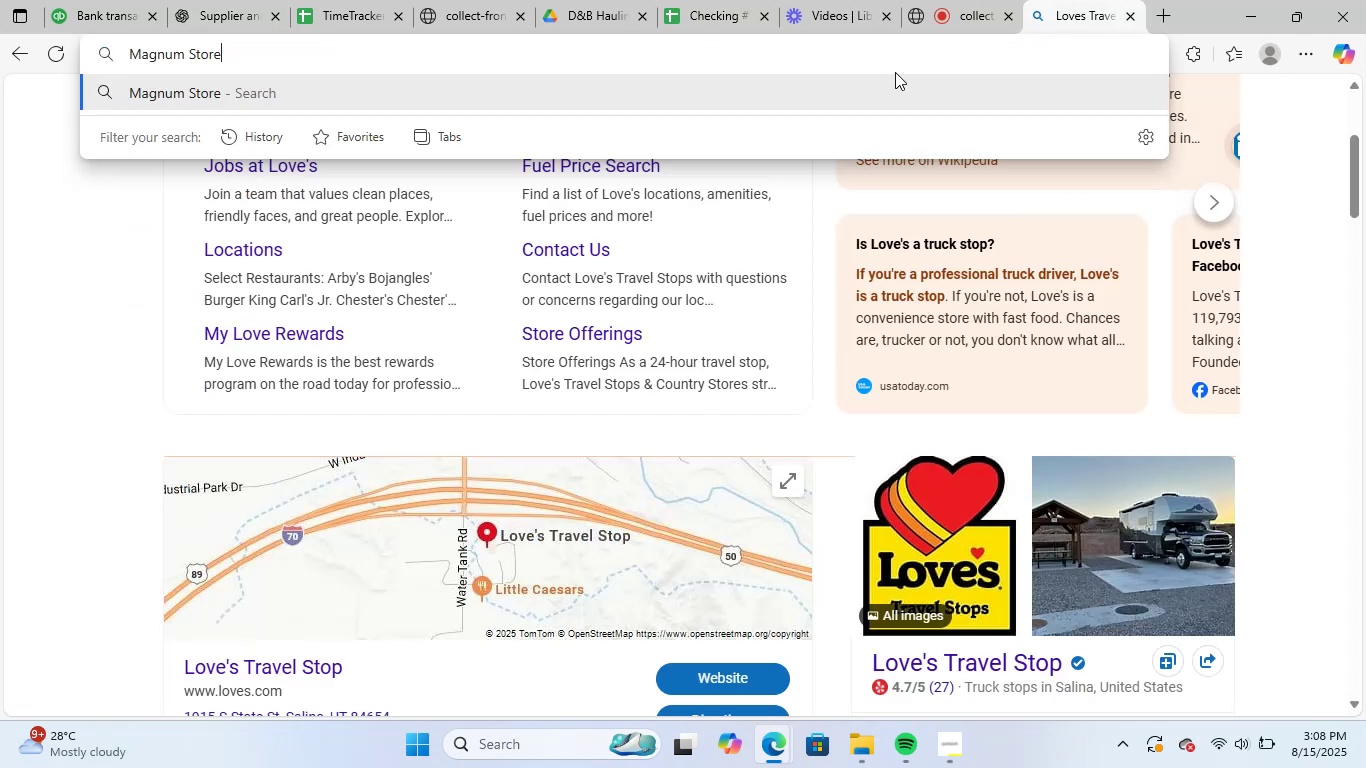 
key(Control+ControlLeft)
 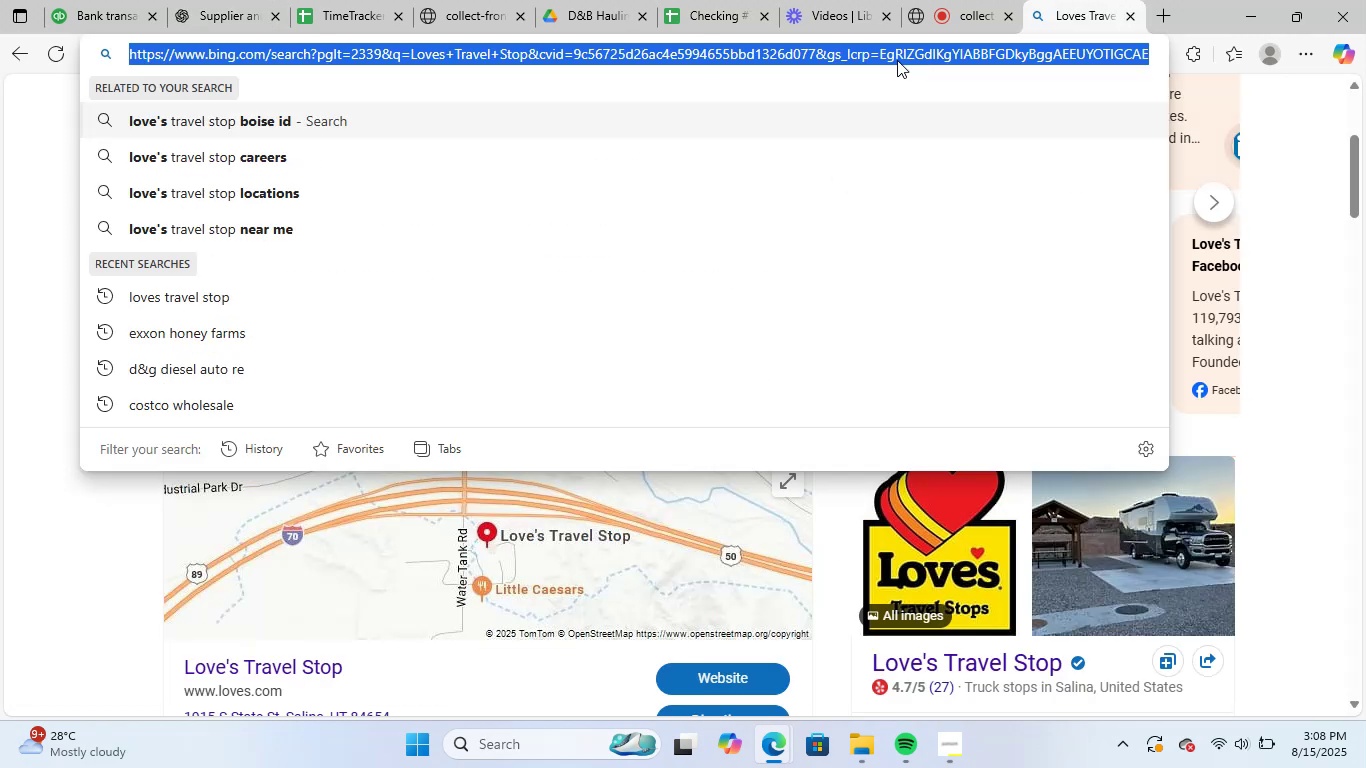 
key(Control+V)
 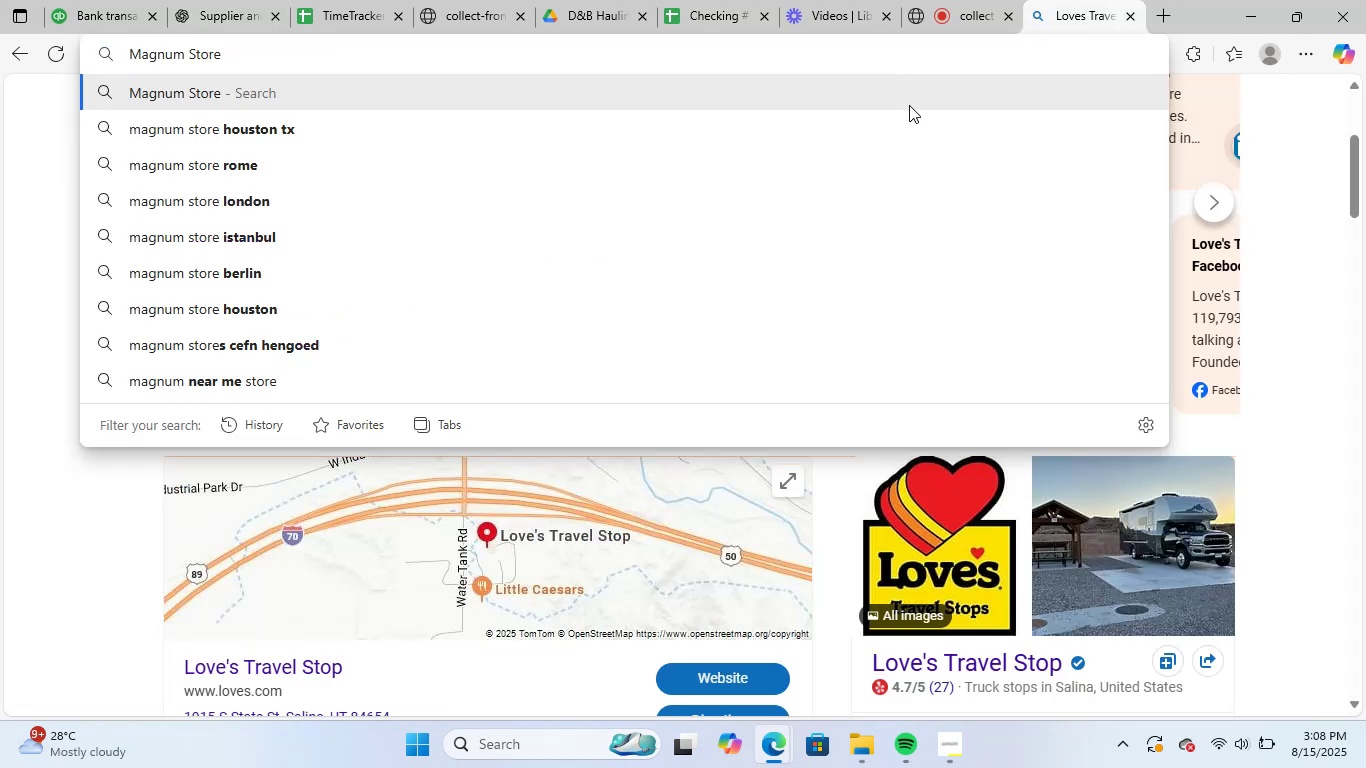 
key(NumpadEnter)
 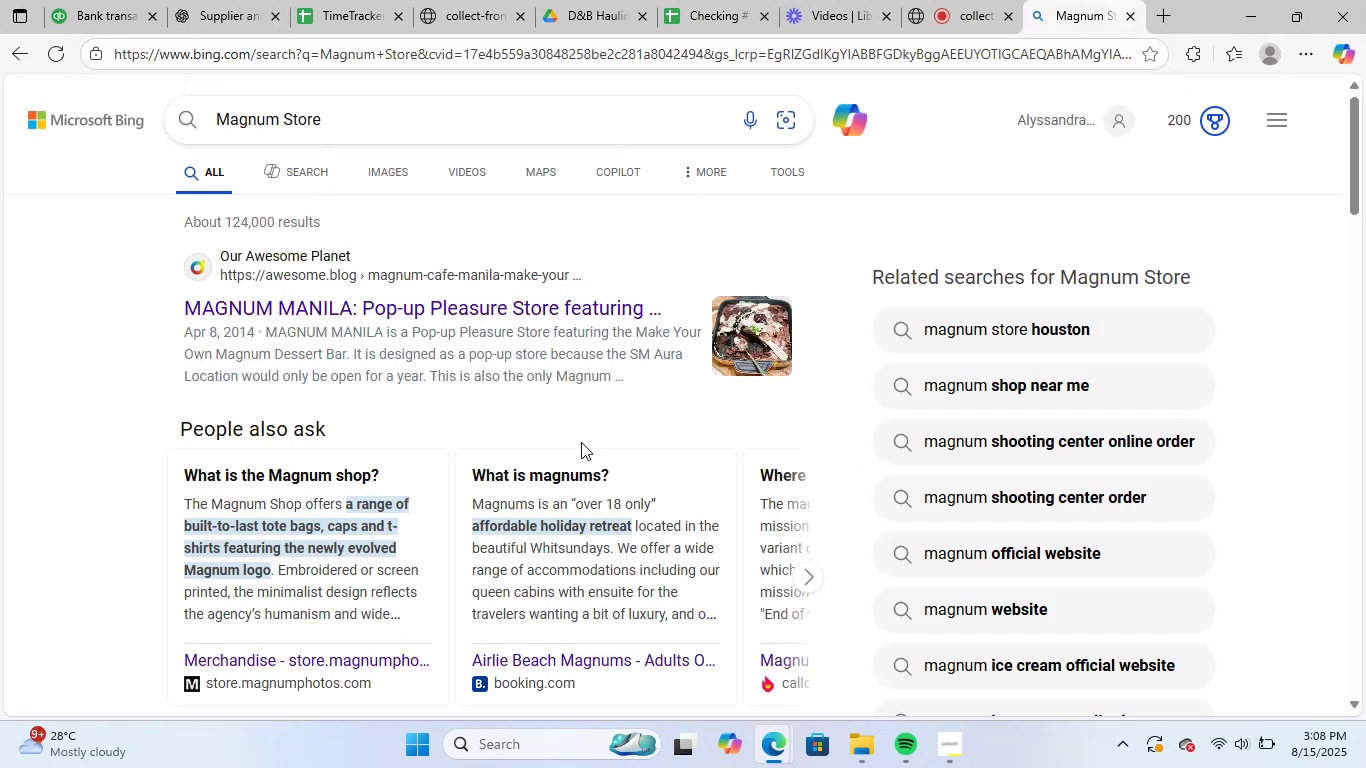 
scroll: coordinate [618, 447], scroll_direction: up, amount: 2.0
 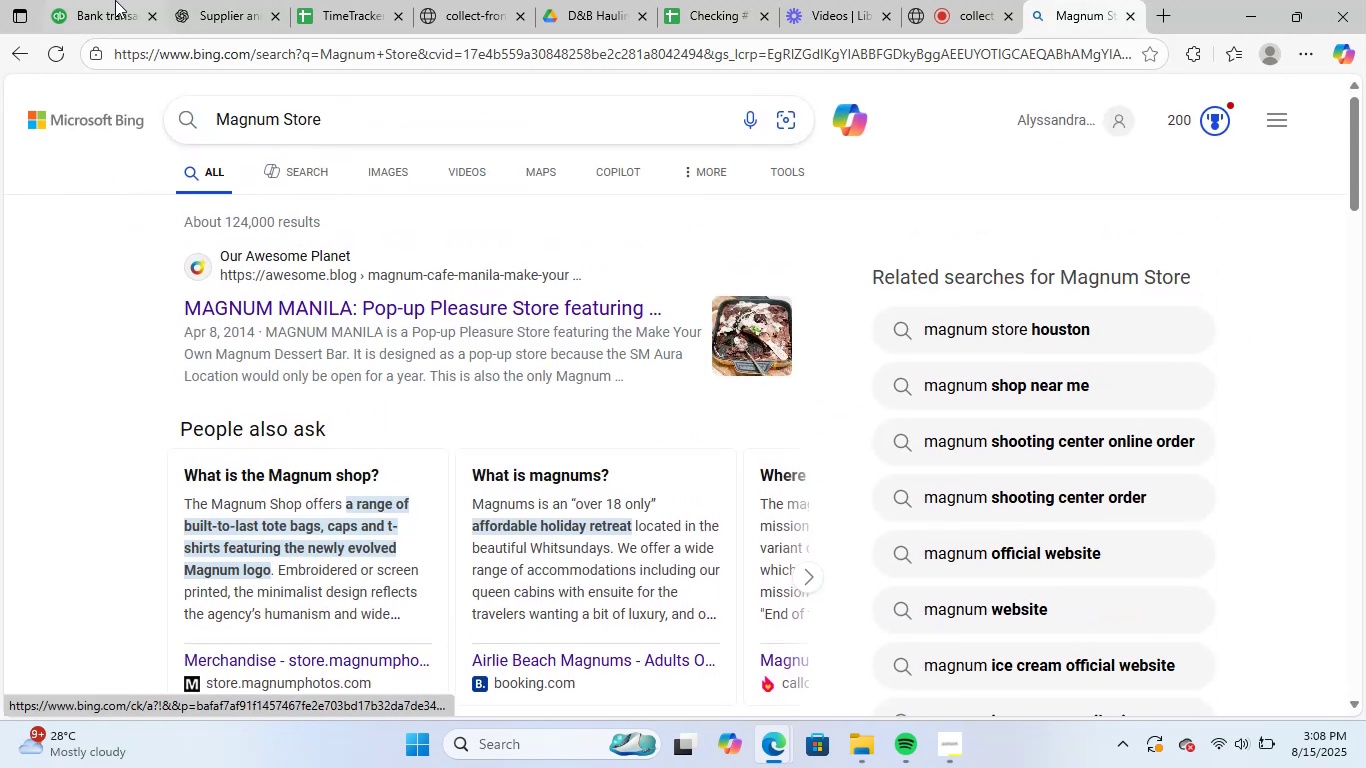 
left_click([125, 0])
 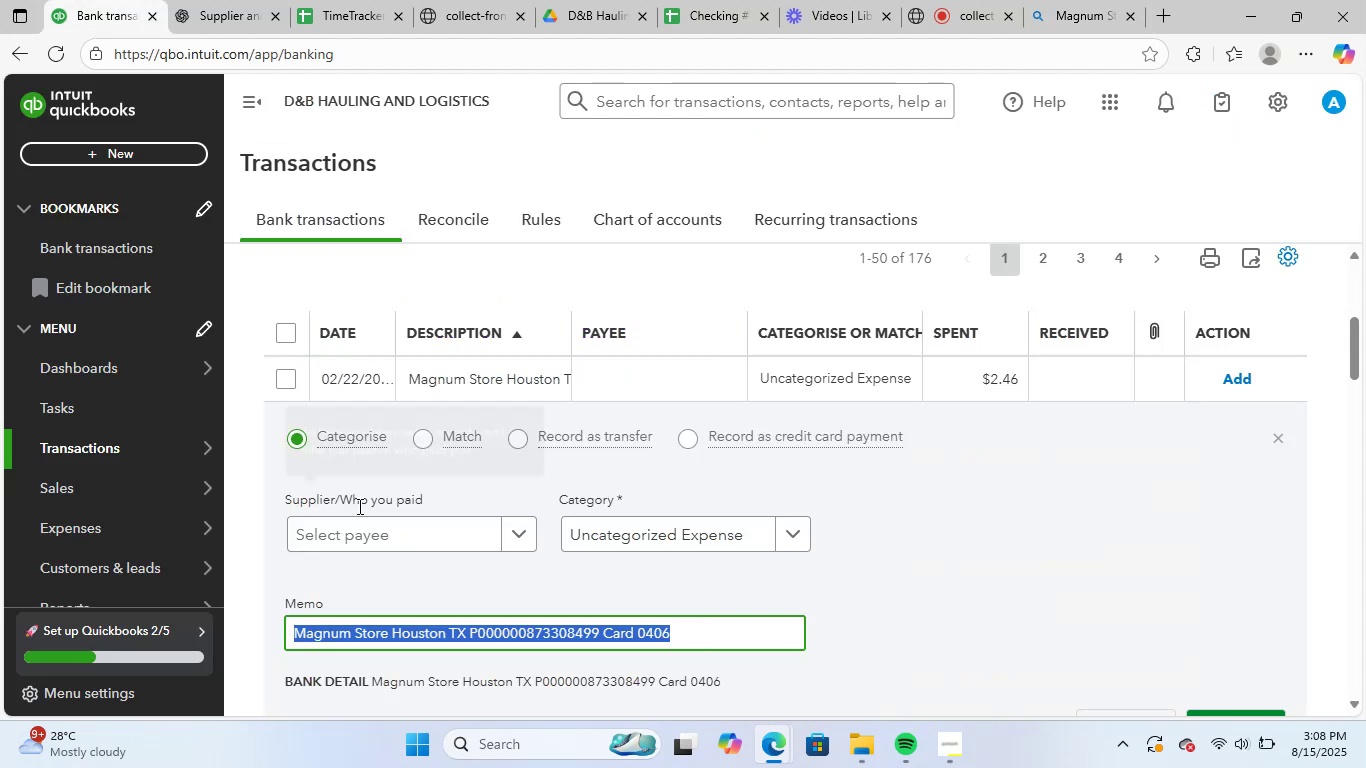 
left_click([359, 530])
 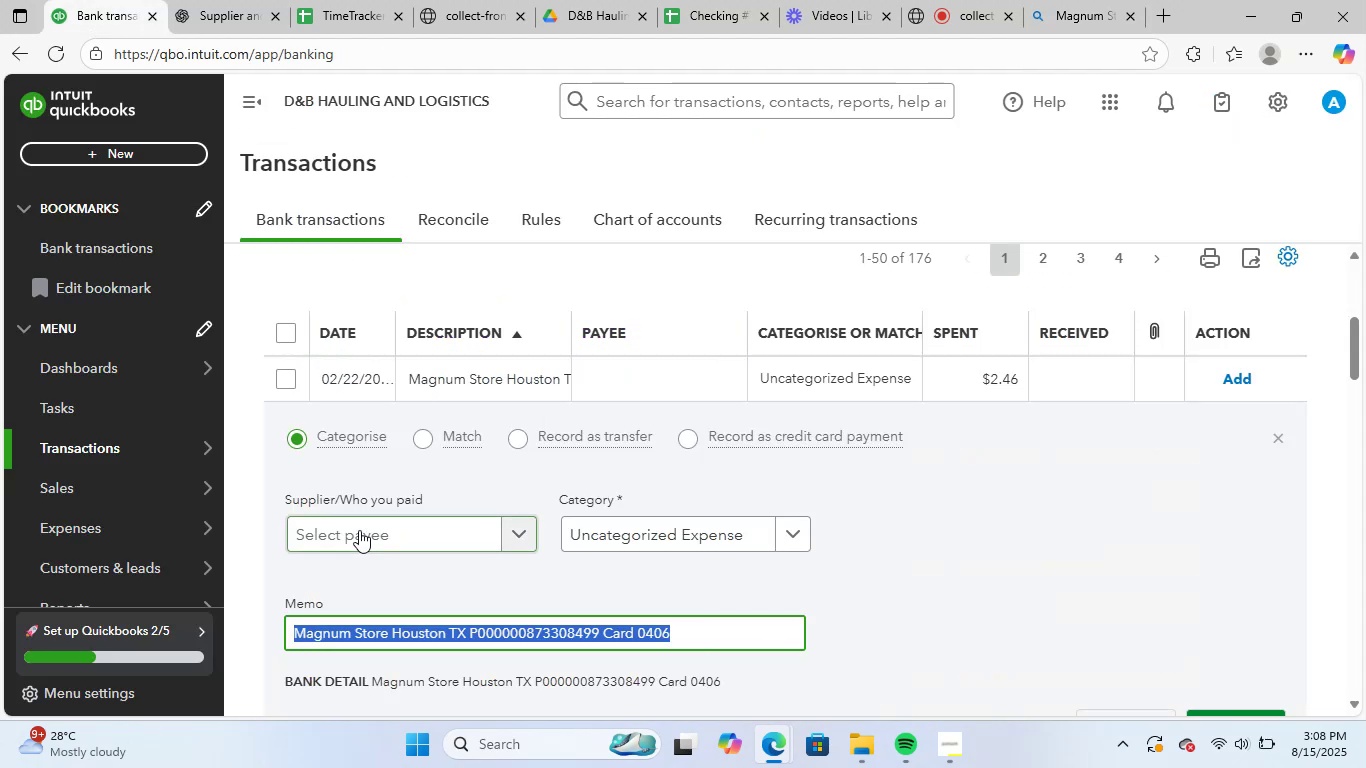 
key(Control+V)
 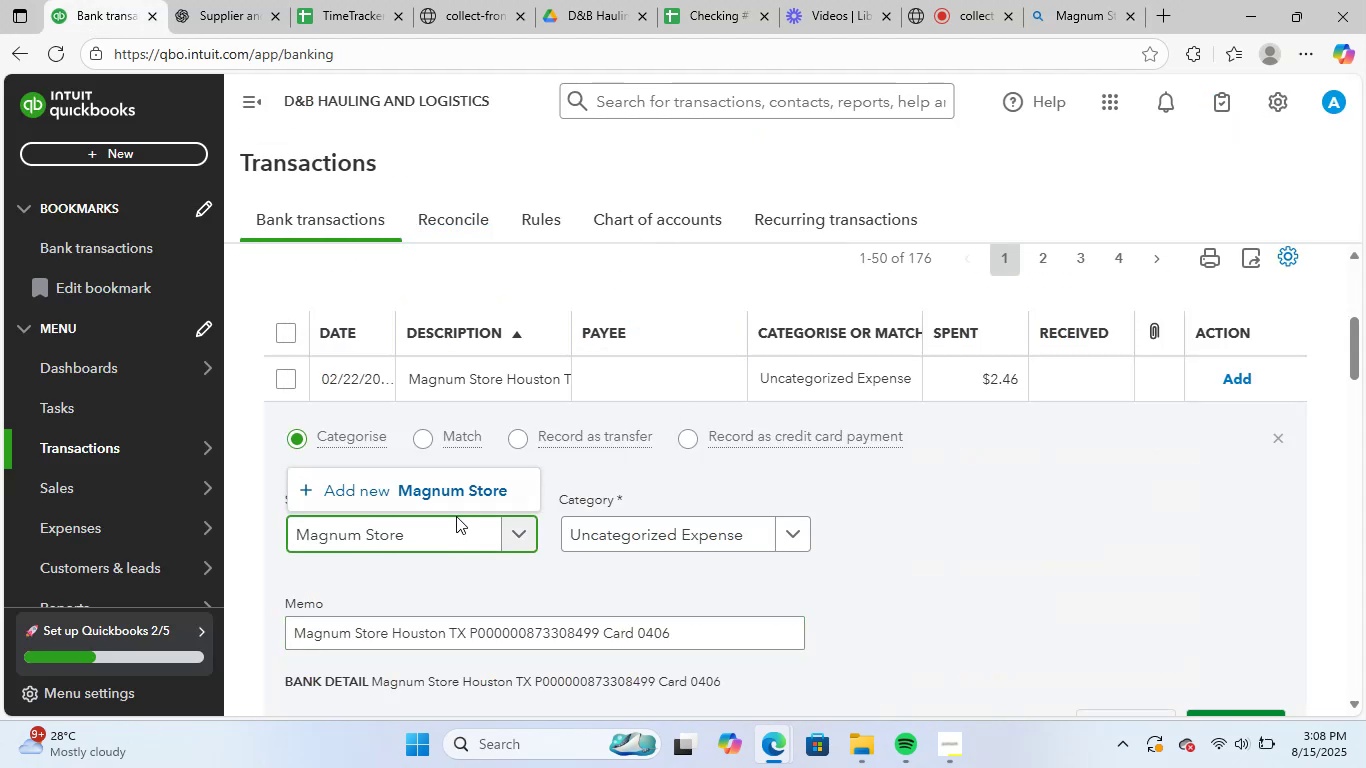 
left_click([463, 487])
 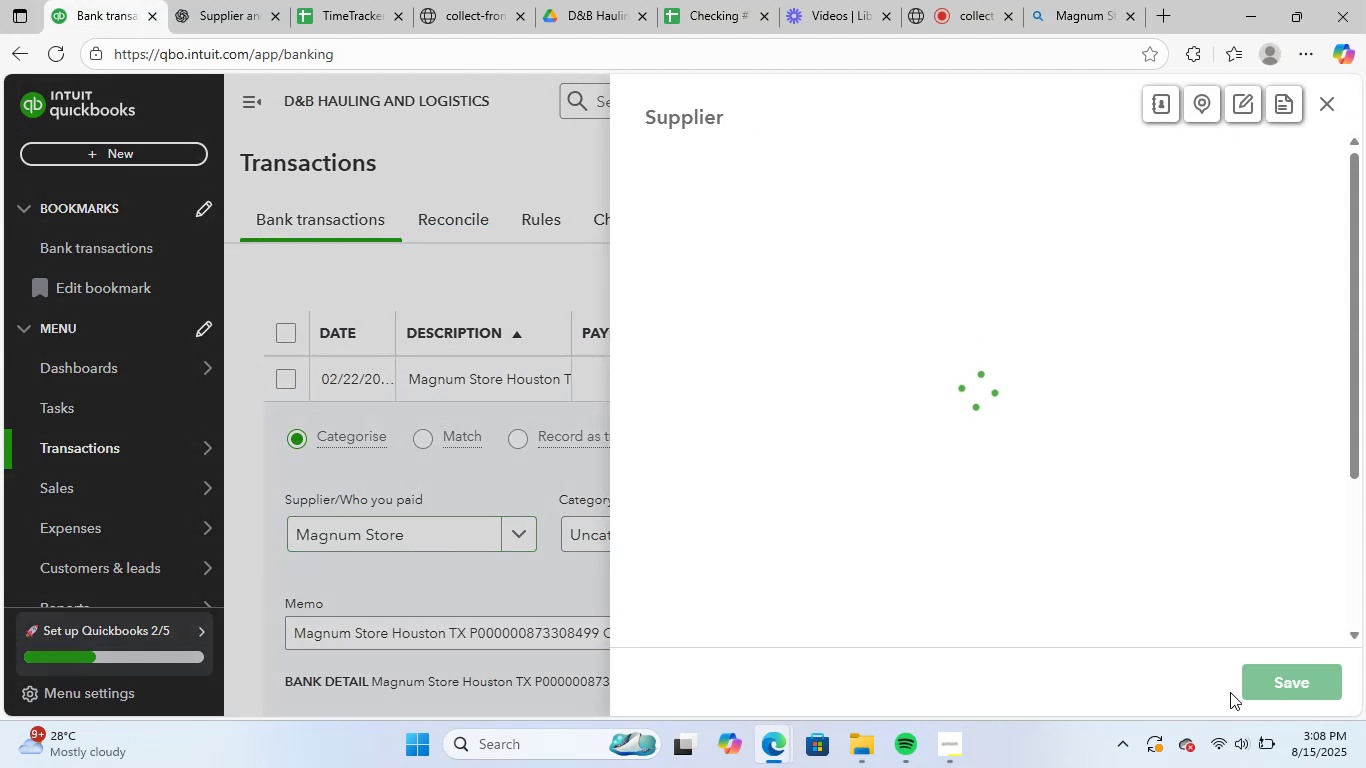 
left_click([1268, 682])
 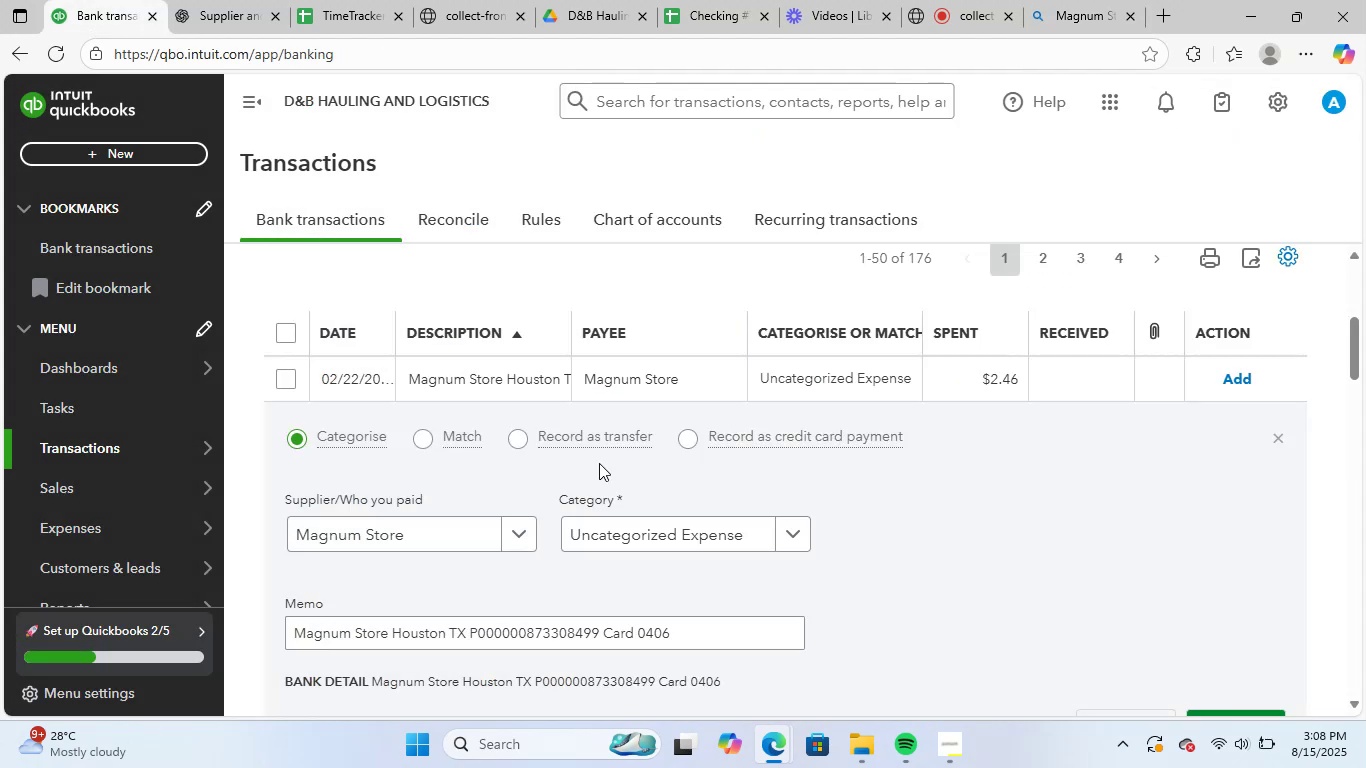 
left_click([627, 536])
 